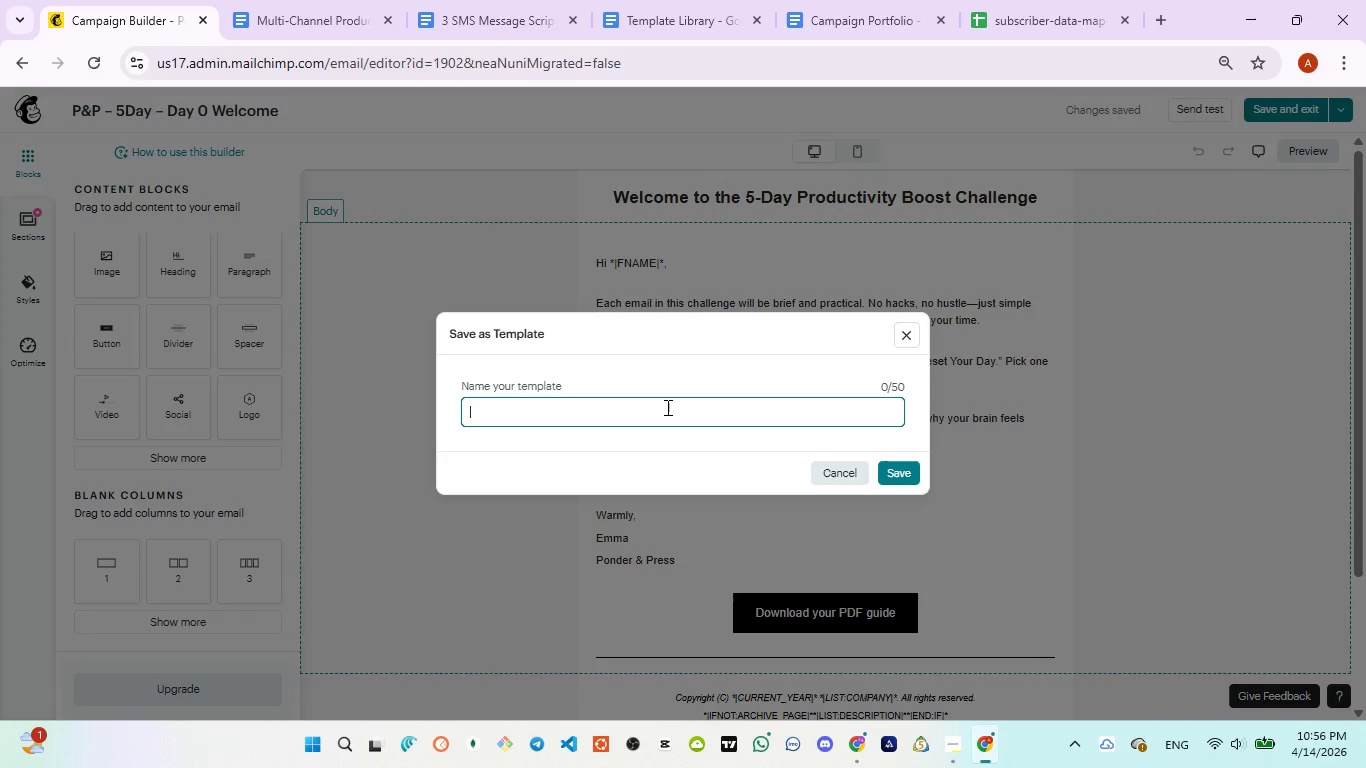 
key(Control+V)
 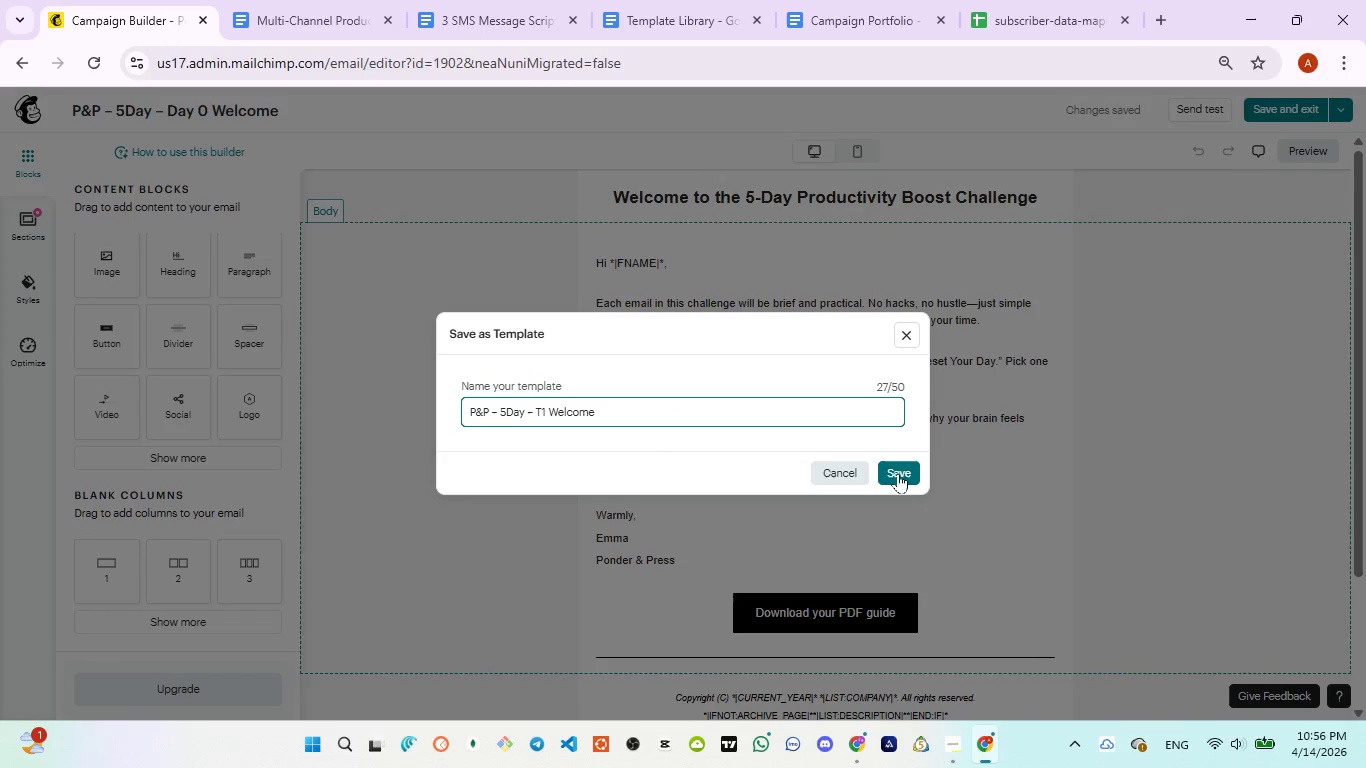 
left_click([901, 473])
 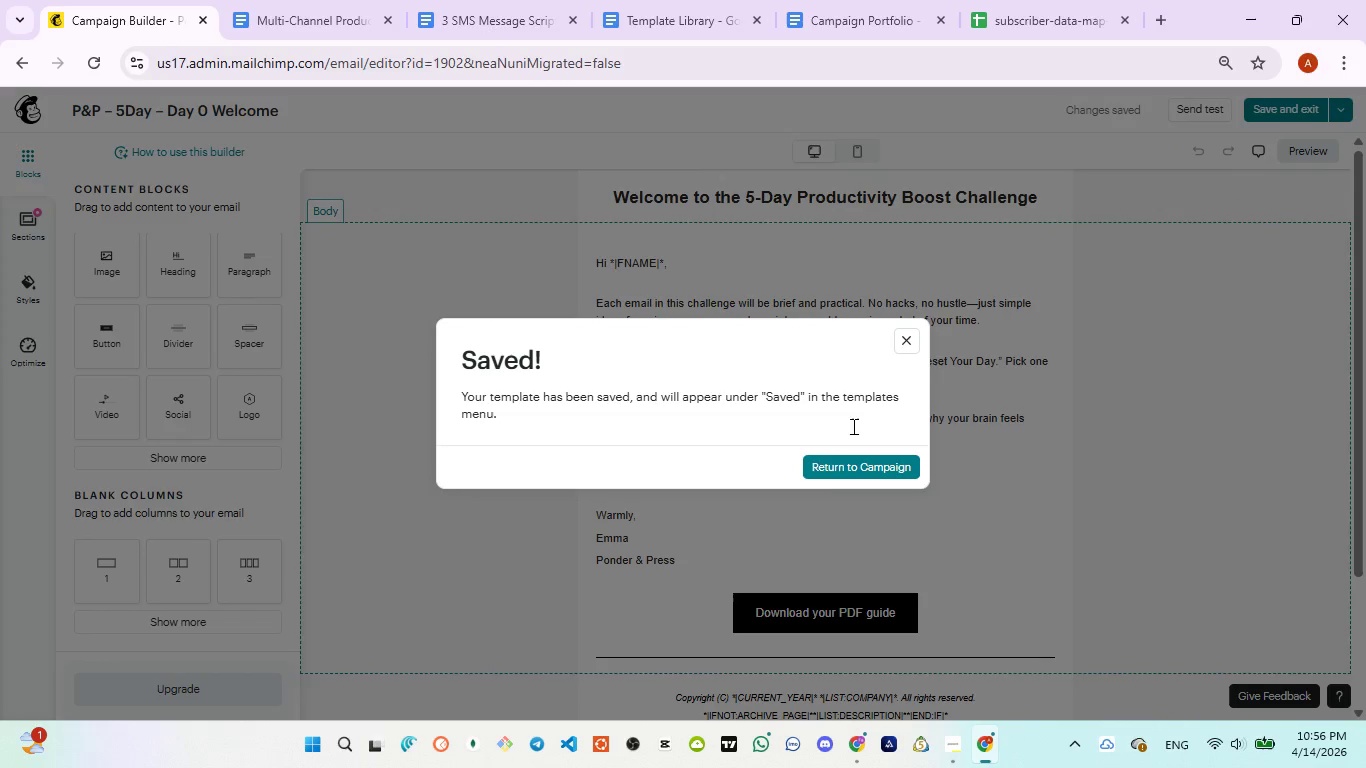 
left_click([843, 465])
 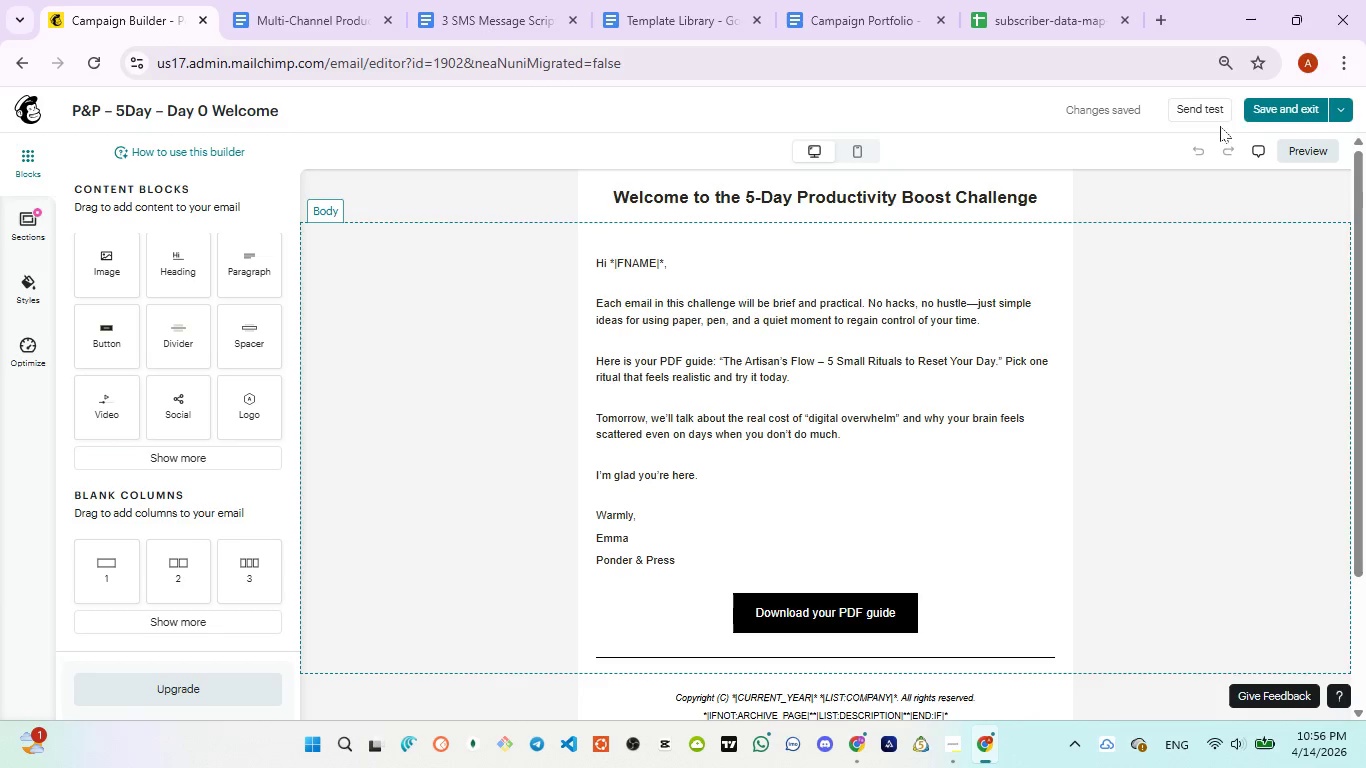 
left_click([1257, 109])
 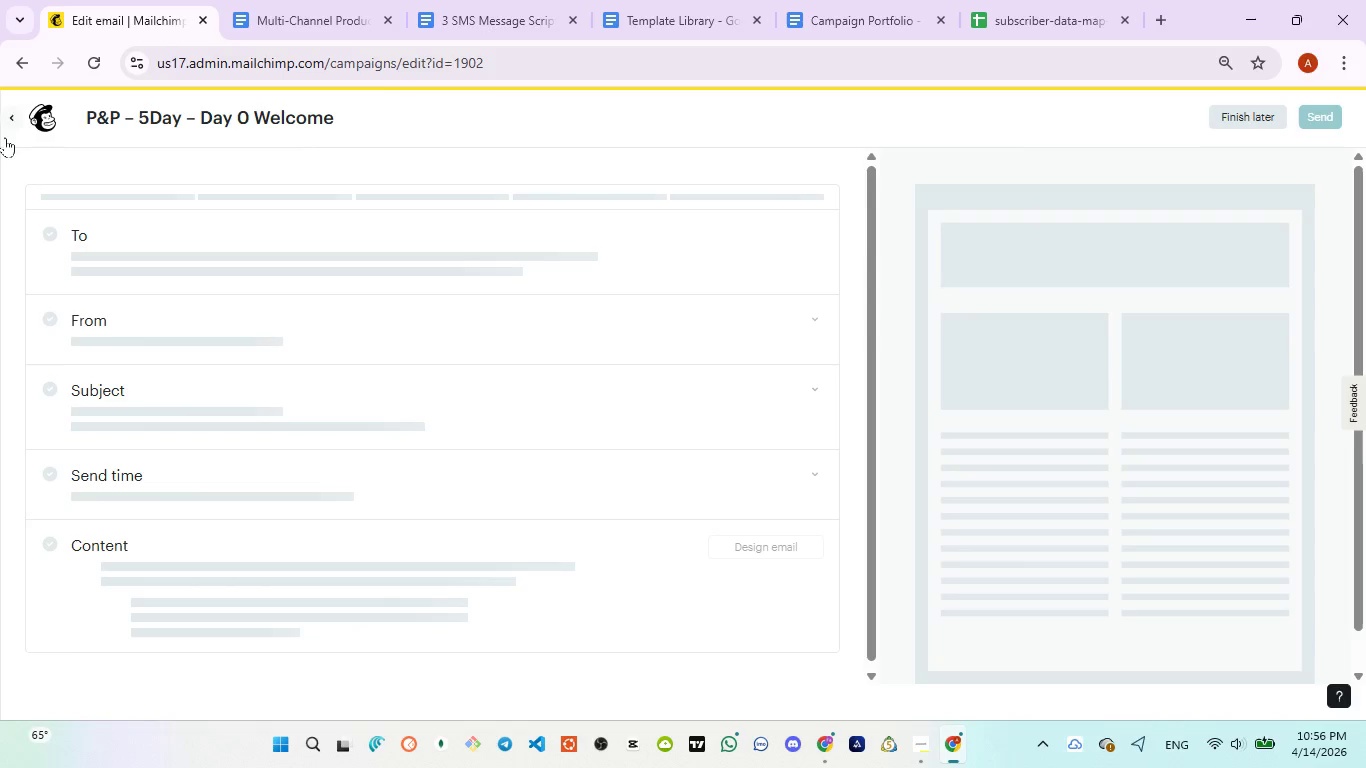 
left_click([6, 121])
 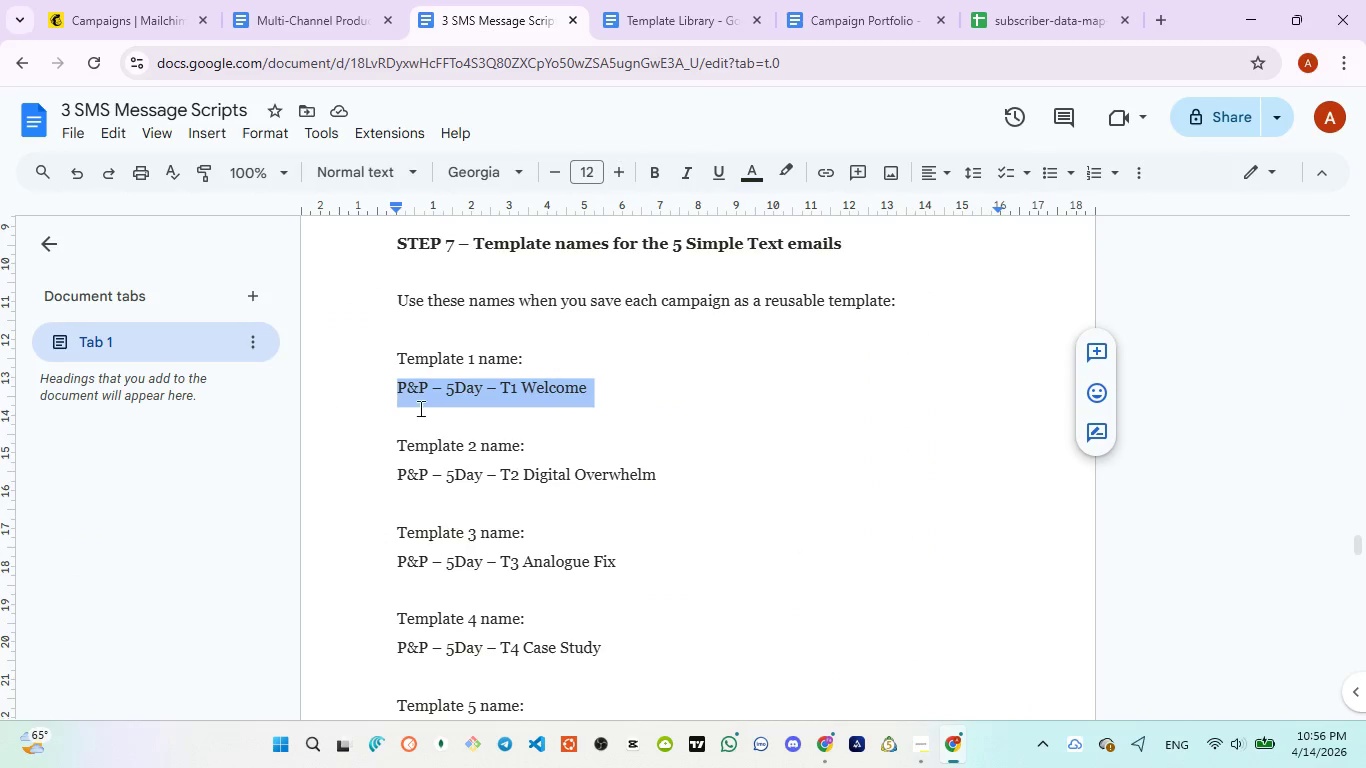 
left_click_drag(start_coordinate=[393, 478], to_coordinate=[654, 469])
 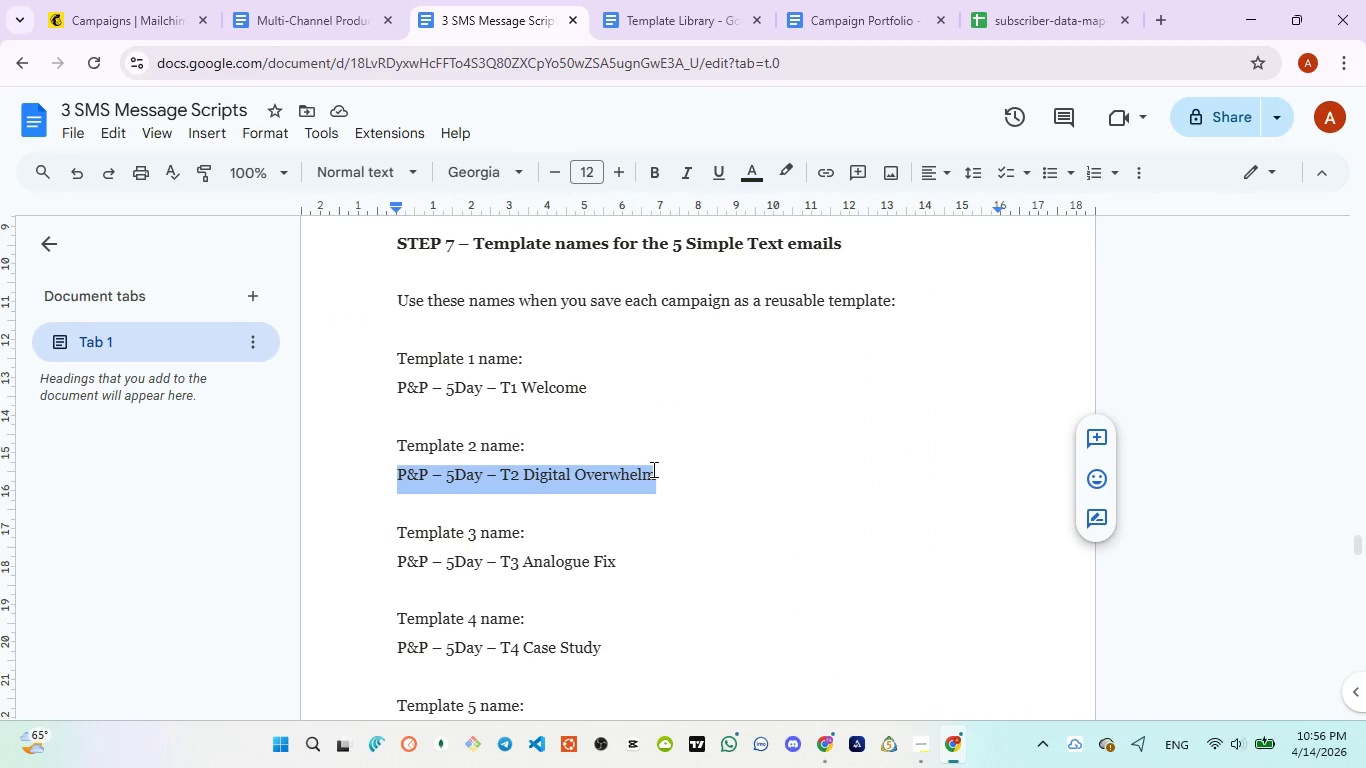 
key(Control+C)
 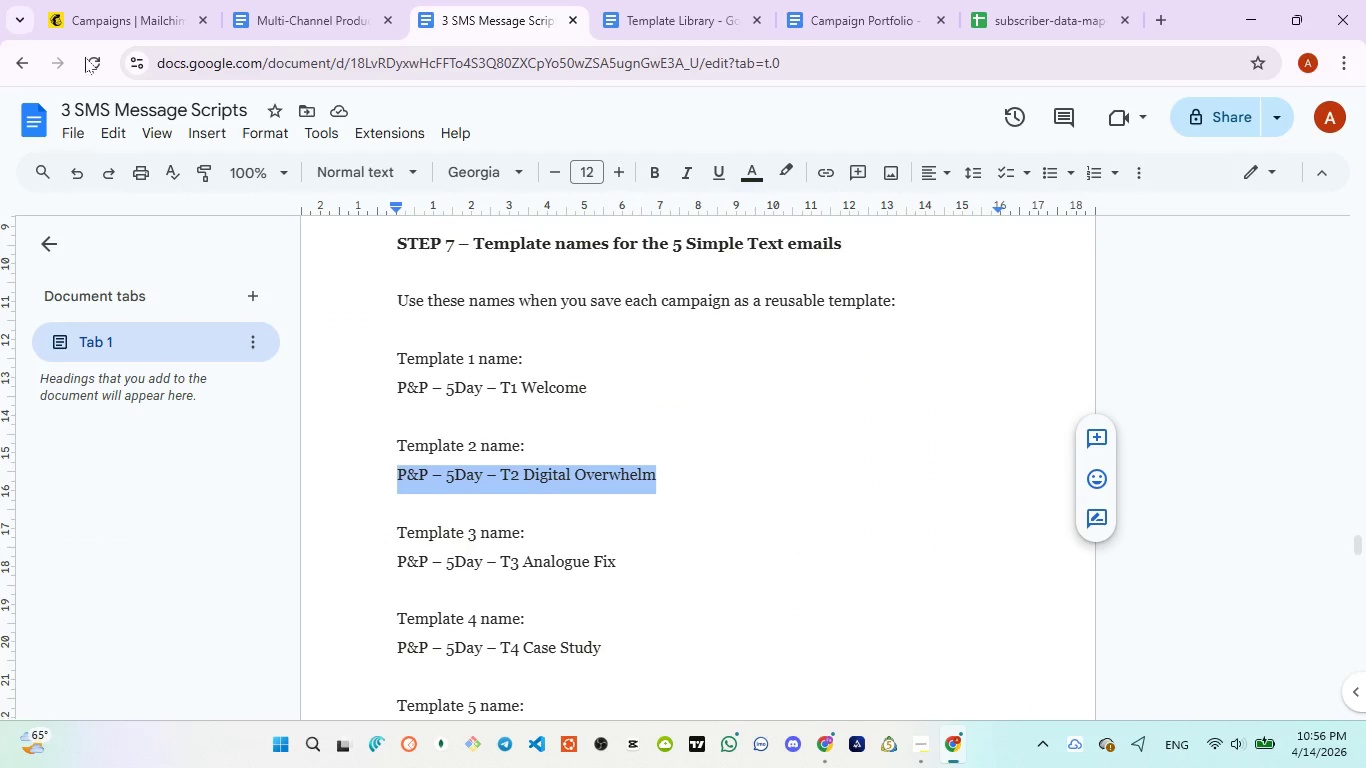 
left_click([92, 22])
 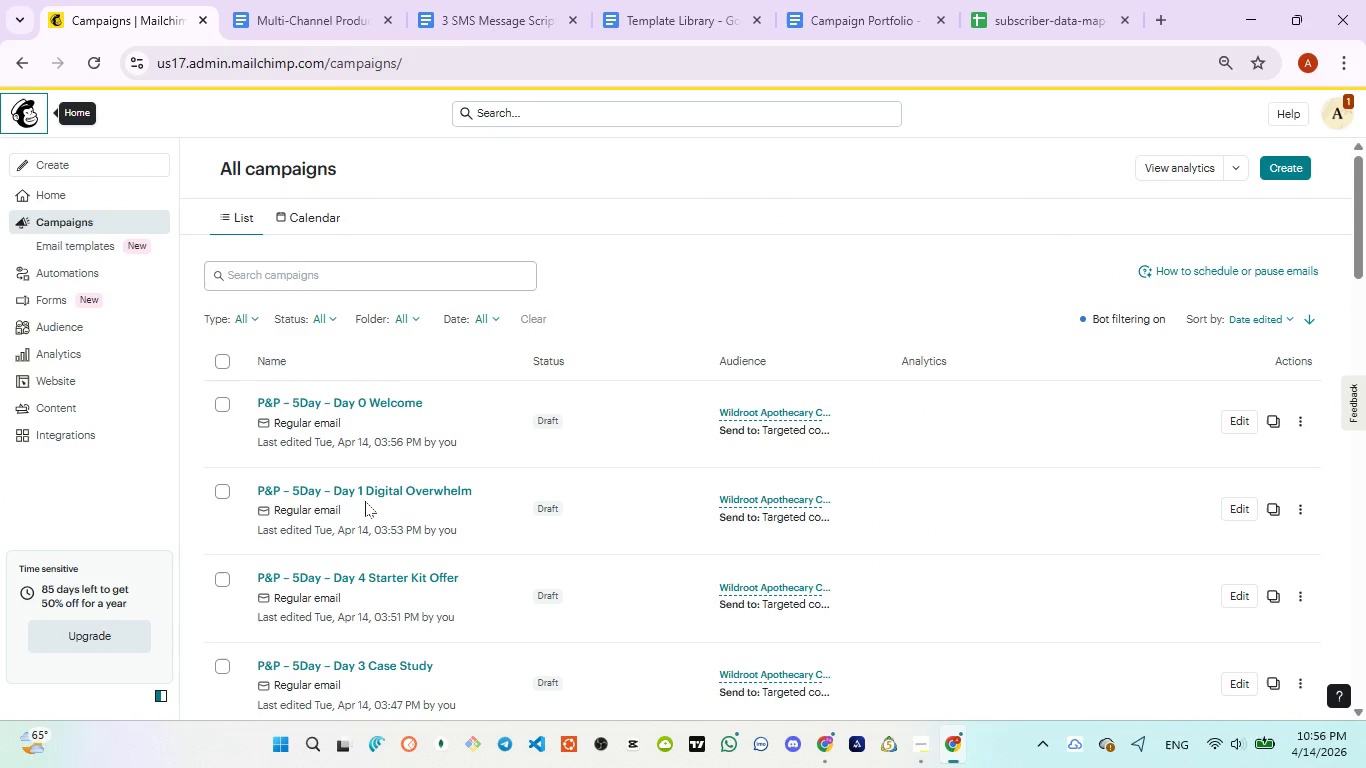 
left_click([358, 492])
 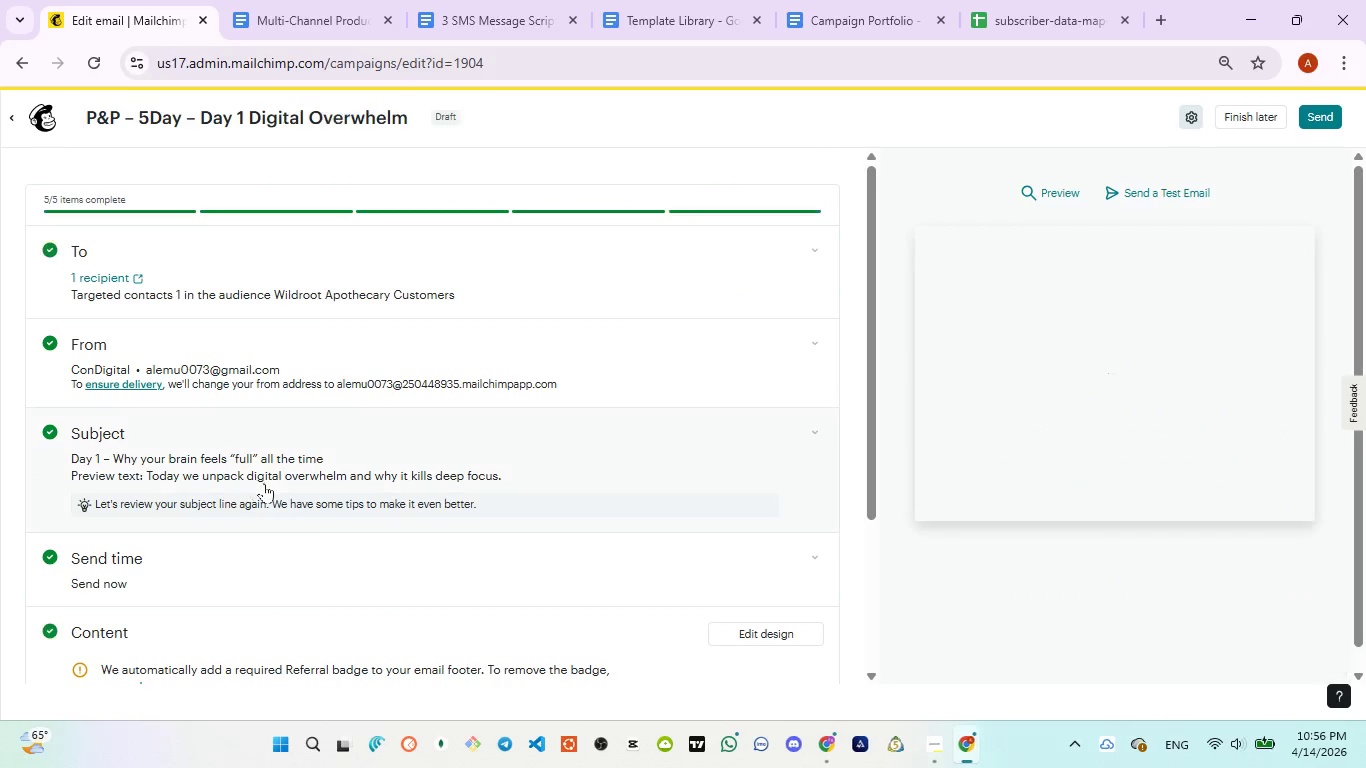 
scroll: coordinate [508, 548], scroll_direction: down, amount: 1.0
 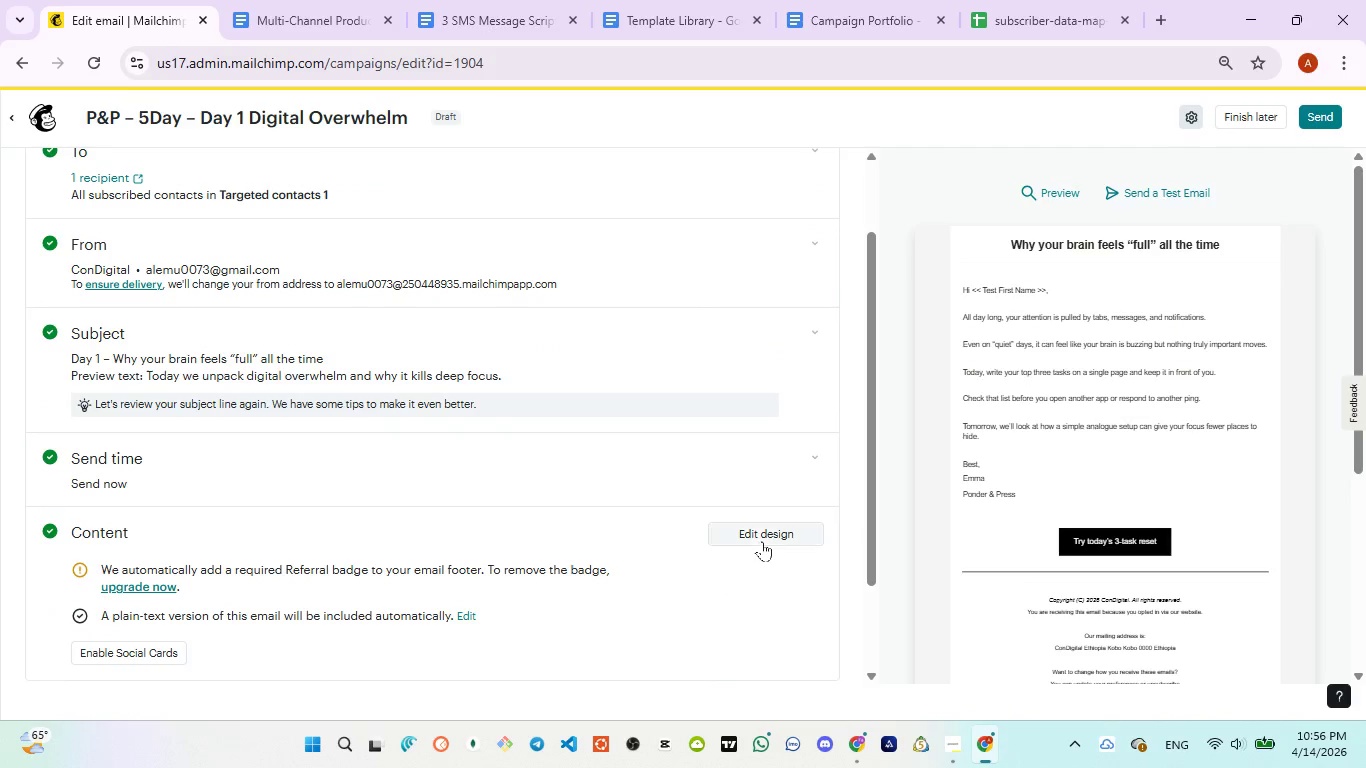 
left_click([762, 541])
 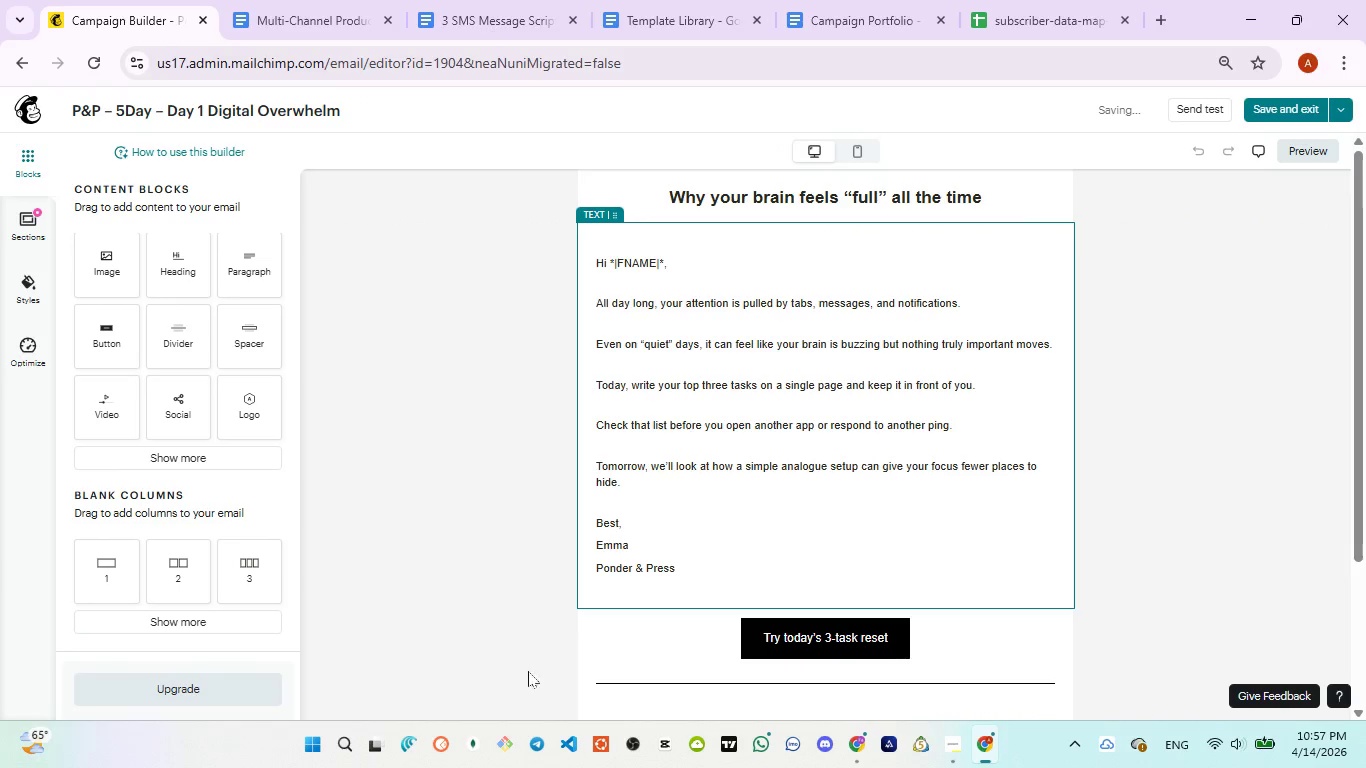 
wait(6.14)
 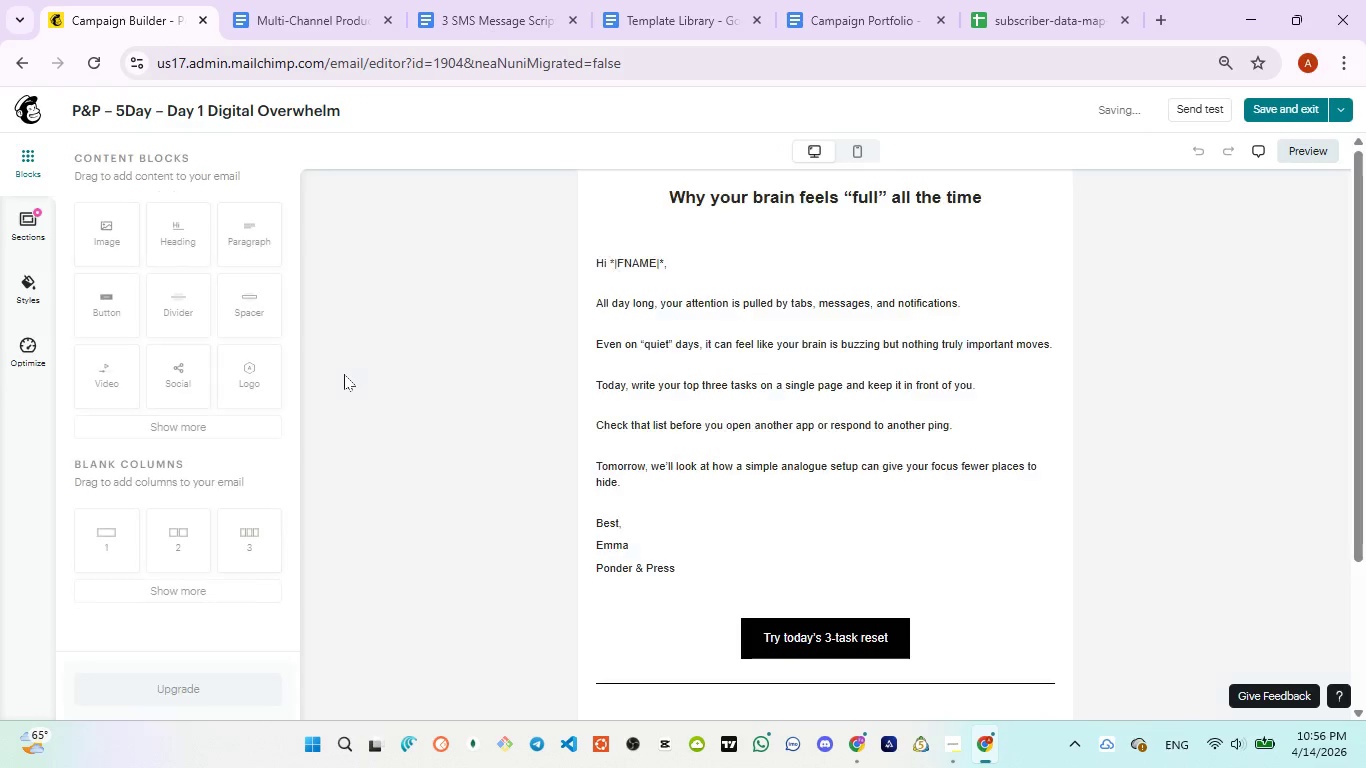 
left_click([1341, 98])
 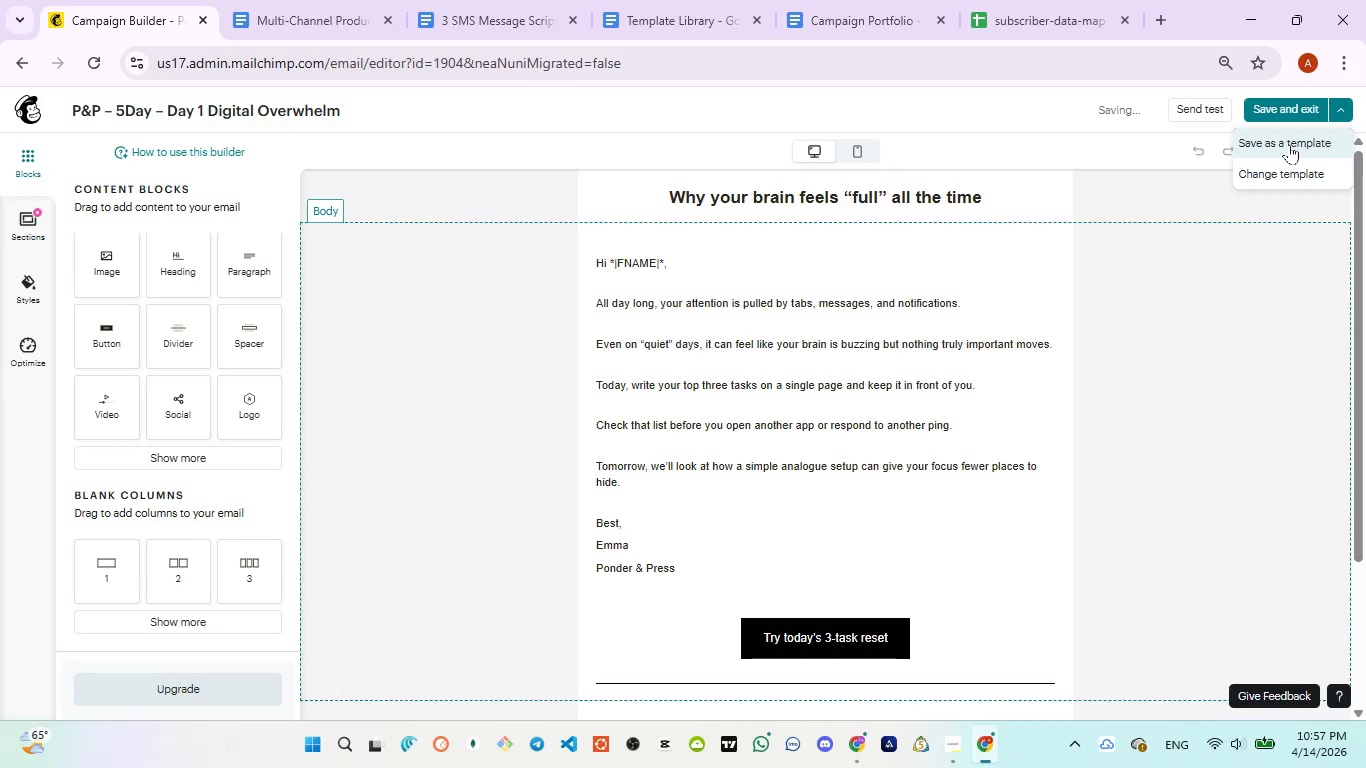 
left_click([1289, 143])
 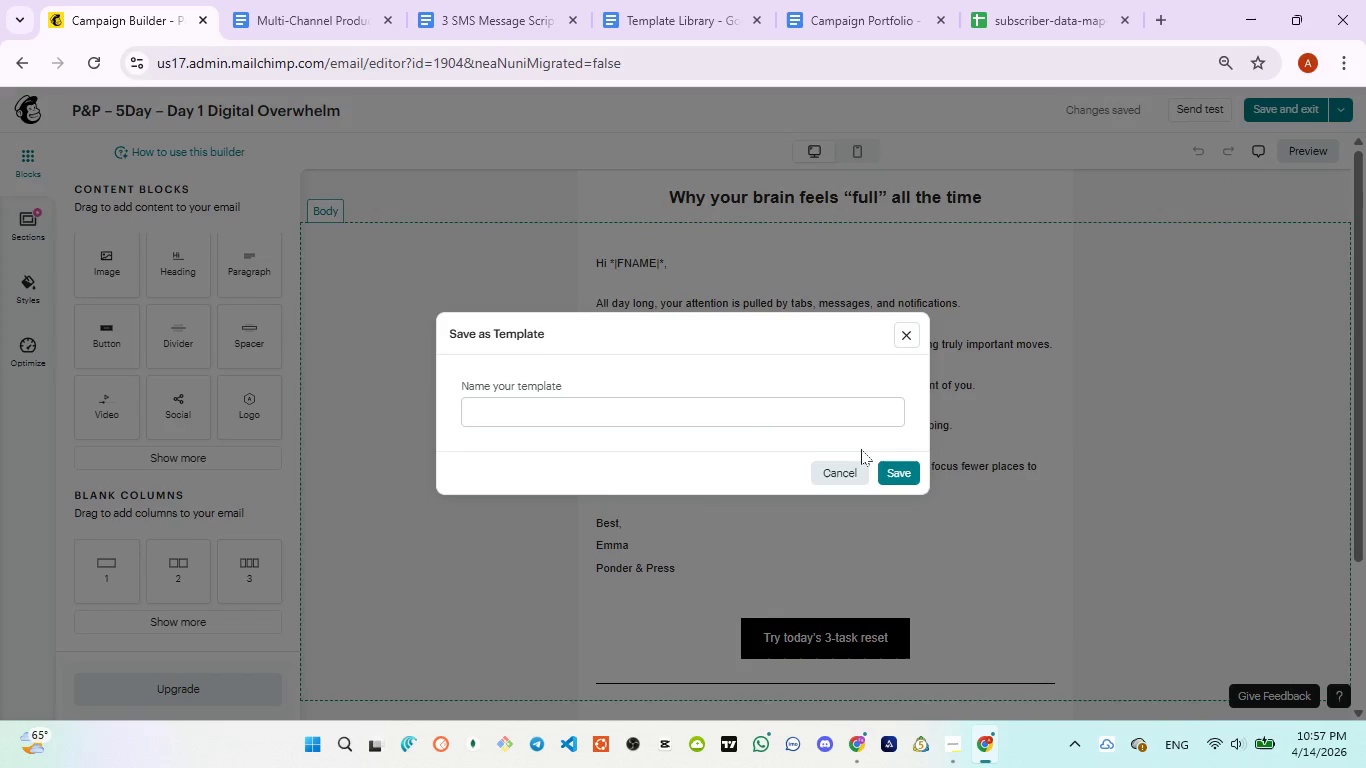 
left_click([796, 429])
 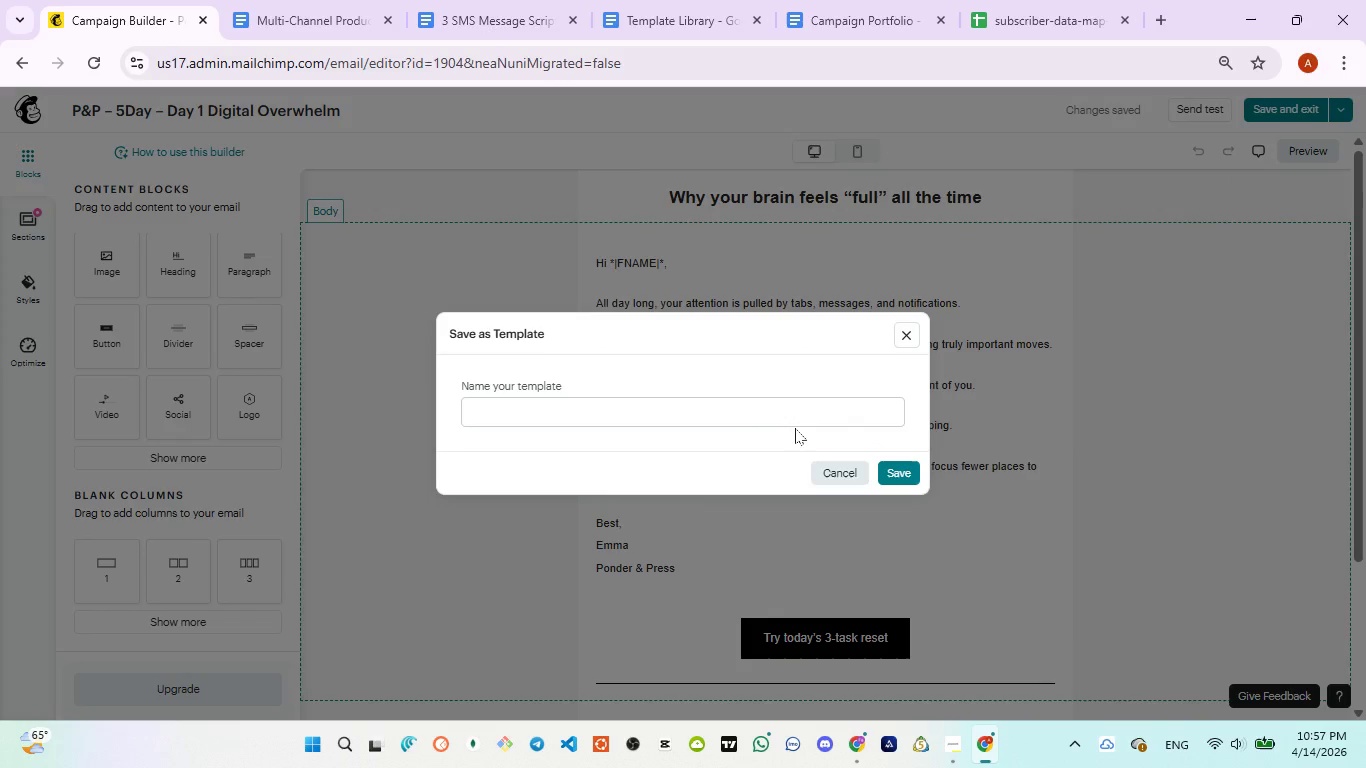 
key(Control+V)
 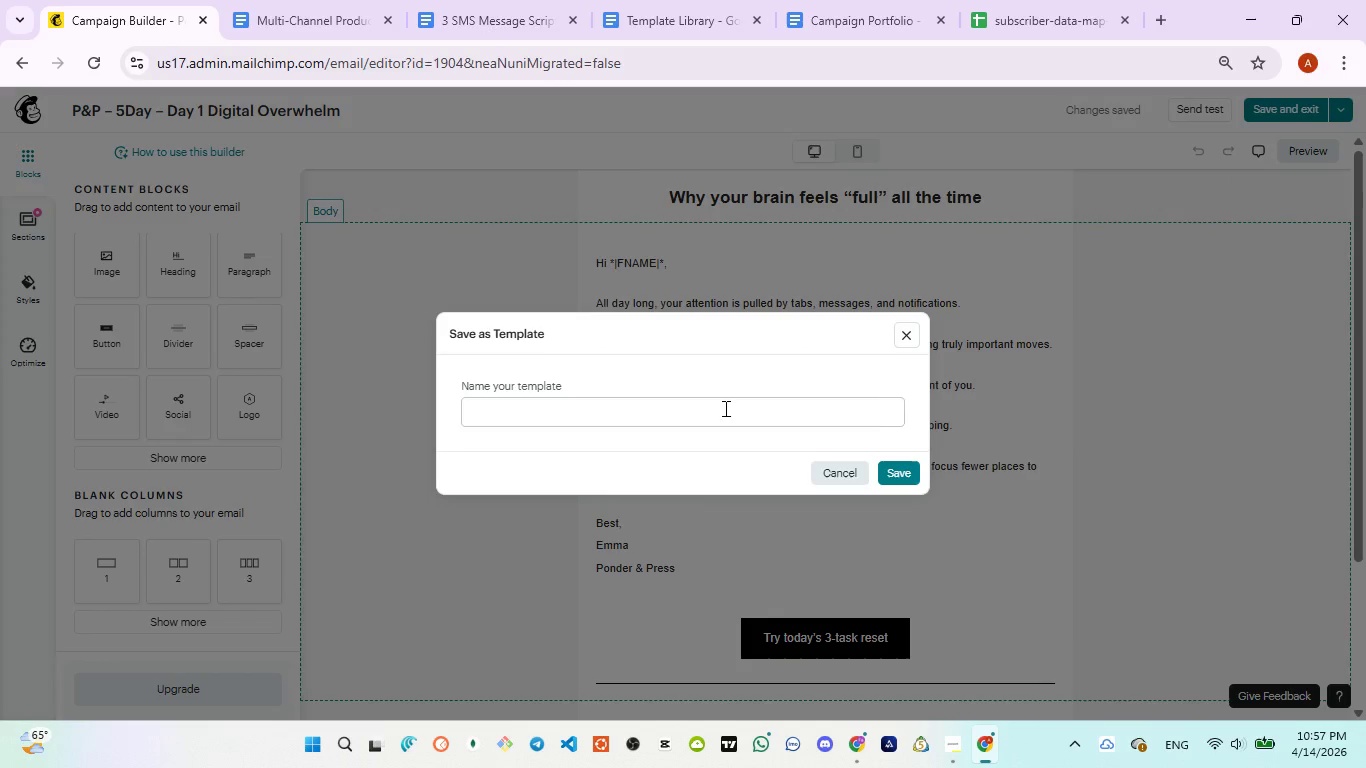 
left_click([699, 397])
 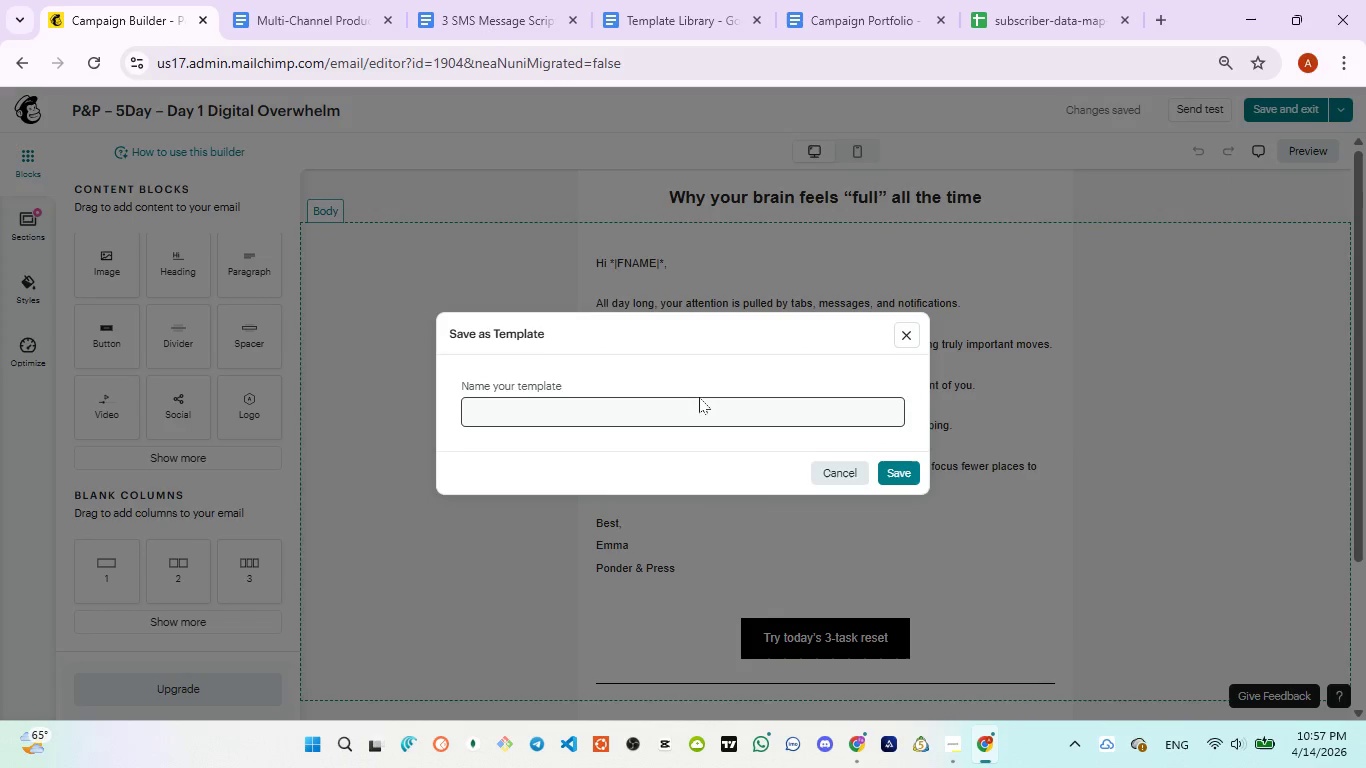 
key(Control+V)
 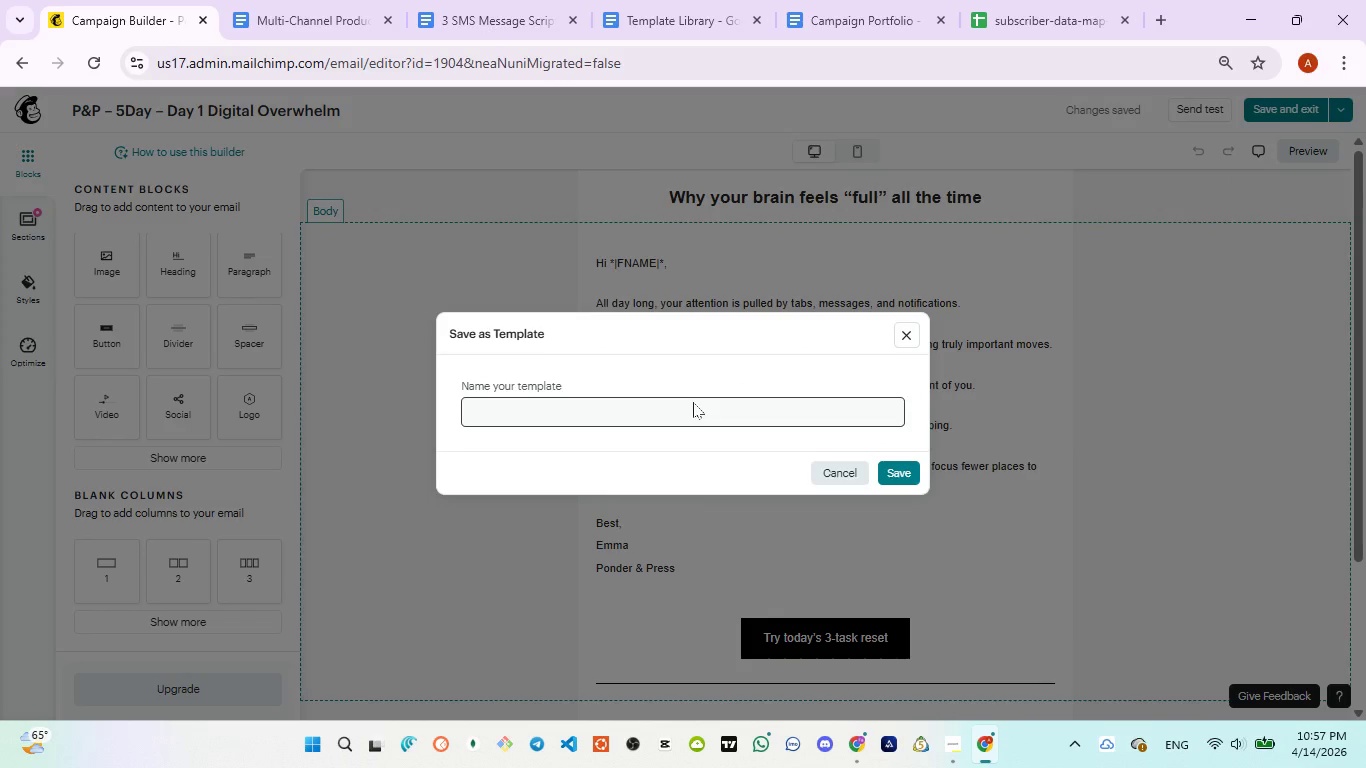 
left_click([691, 405])
 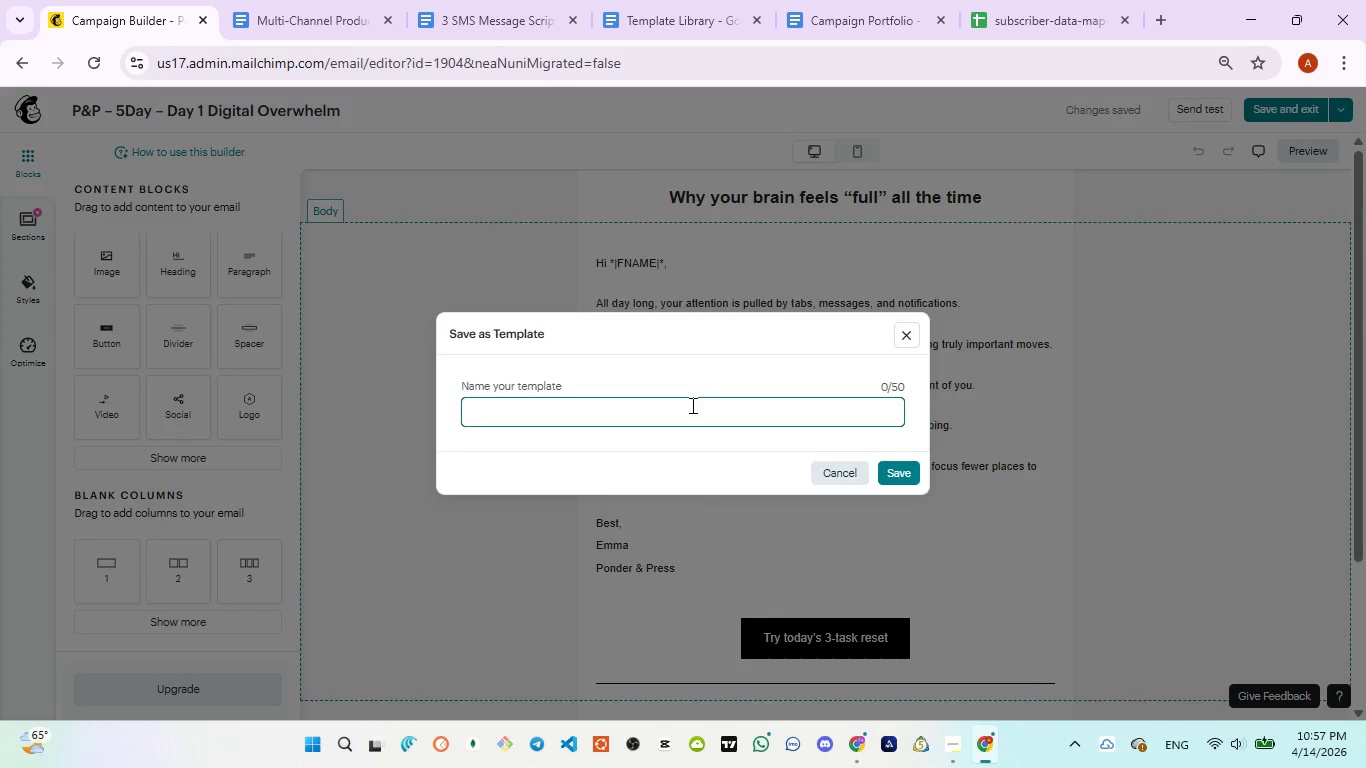 
key(V)
 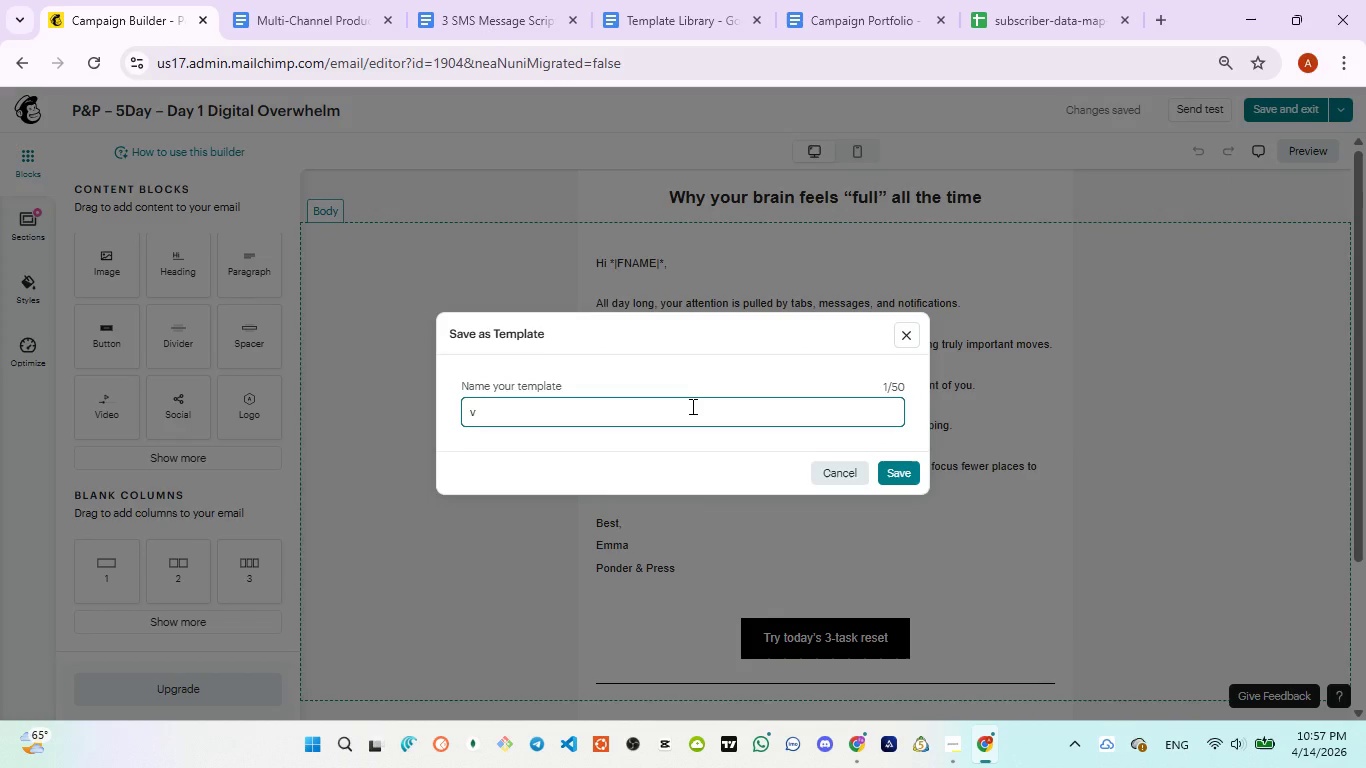 
key(Backspace)
 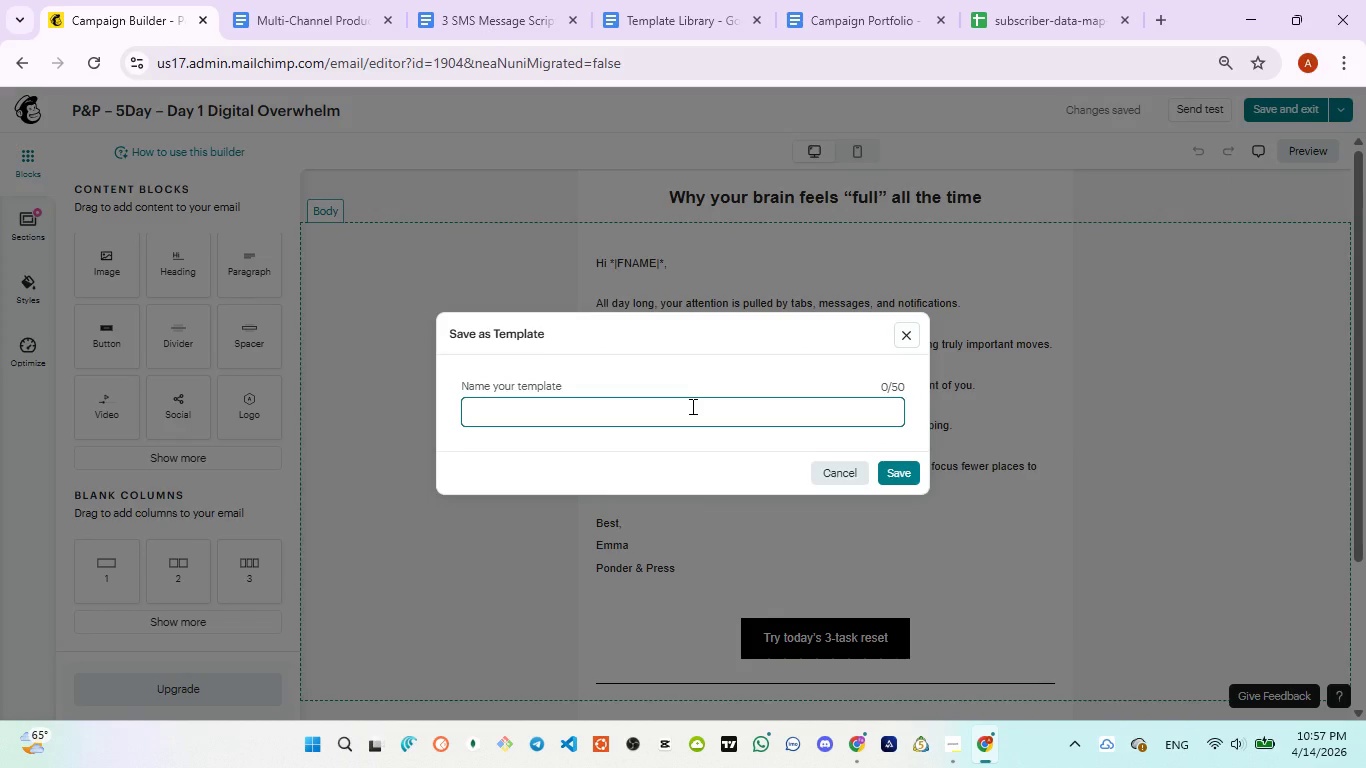 
key(Control+V)
 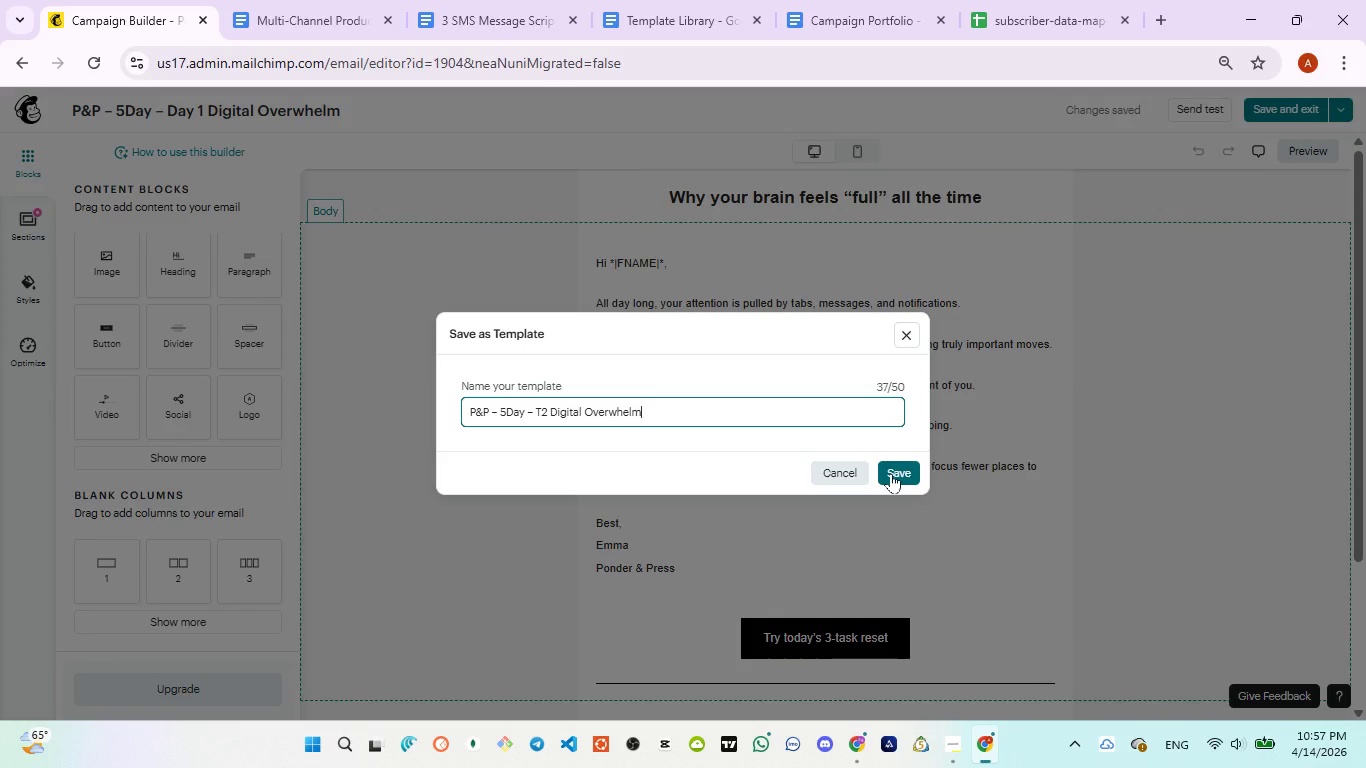 
left_click([891, 473])
 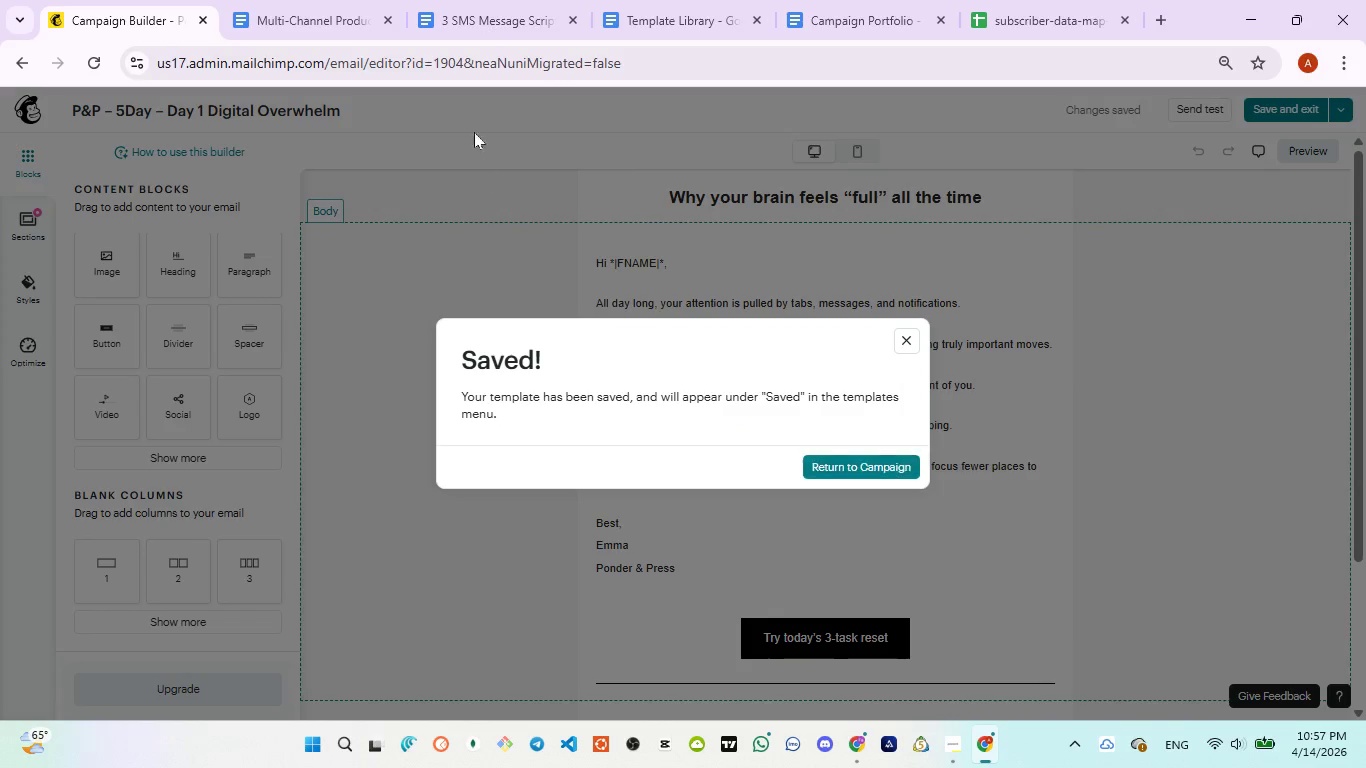 
left_click([458, 13])
 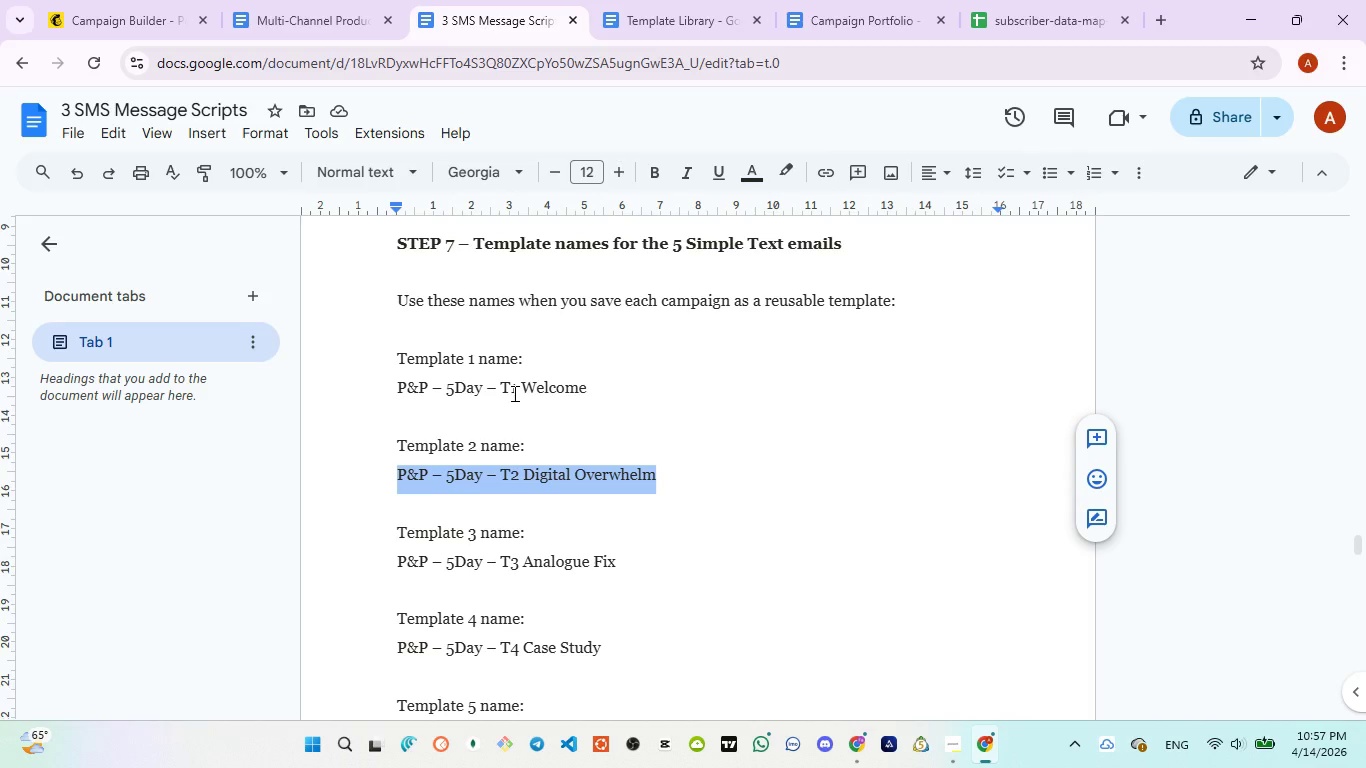 
scroll: coordinate [511, 399], scroll_direction: down, amount: 1.0
 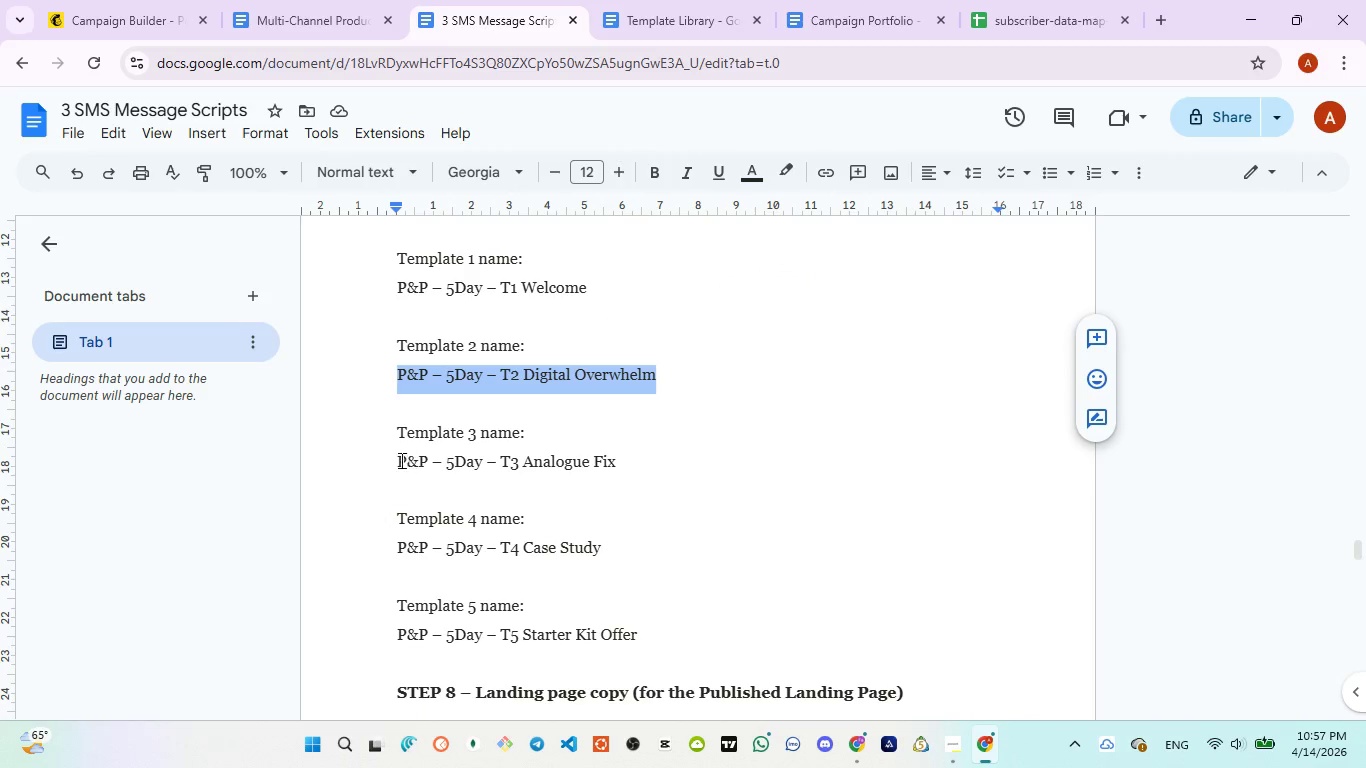 
left_click_drag(start_coordinate=[397, 458], to_coordinate=[626, 484])
 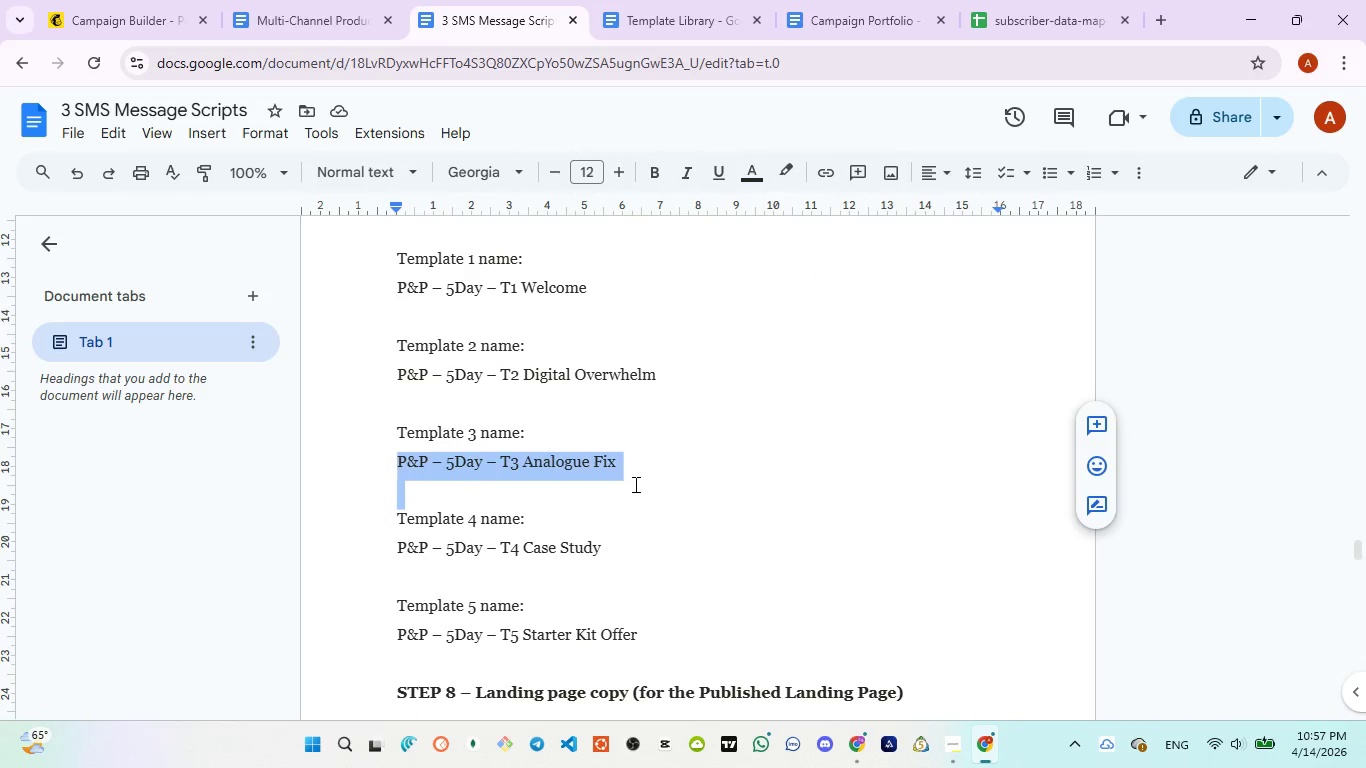 
left_click([634, 484])
 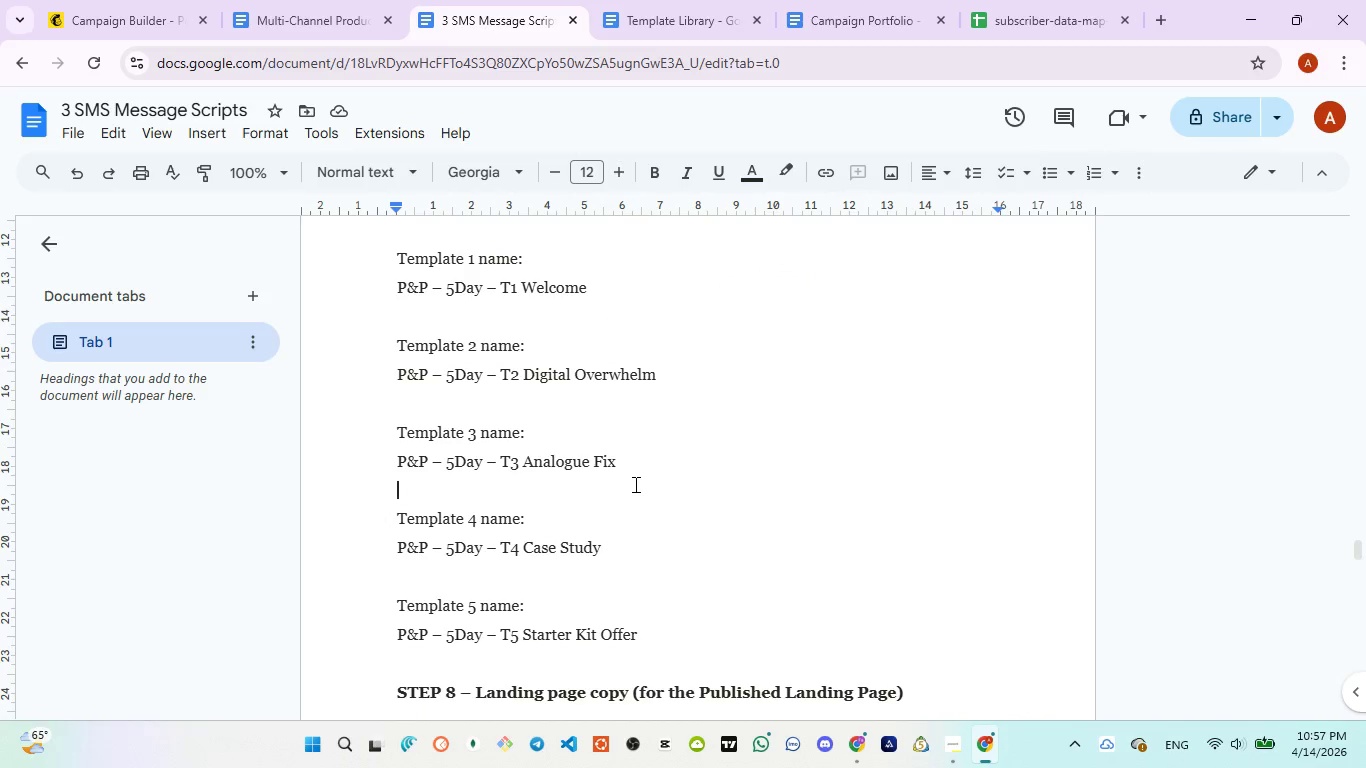 
key(Control+C)
 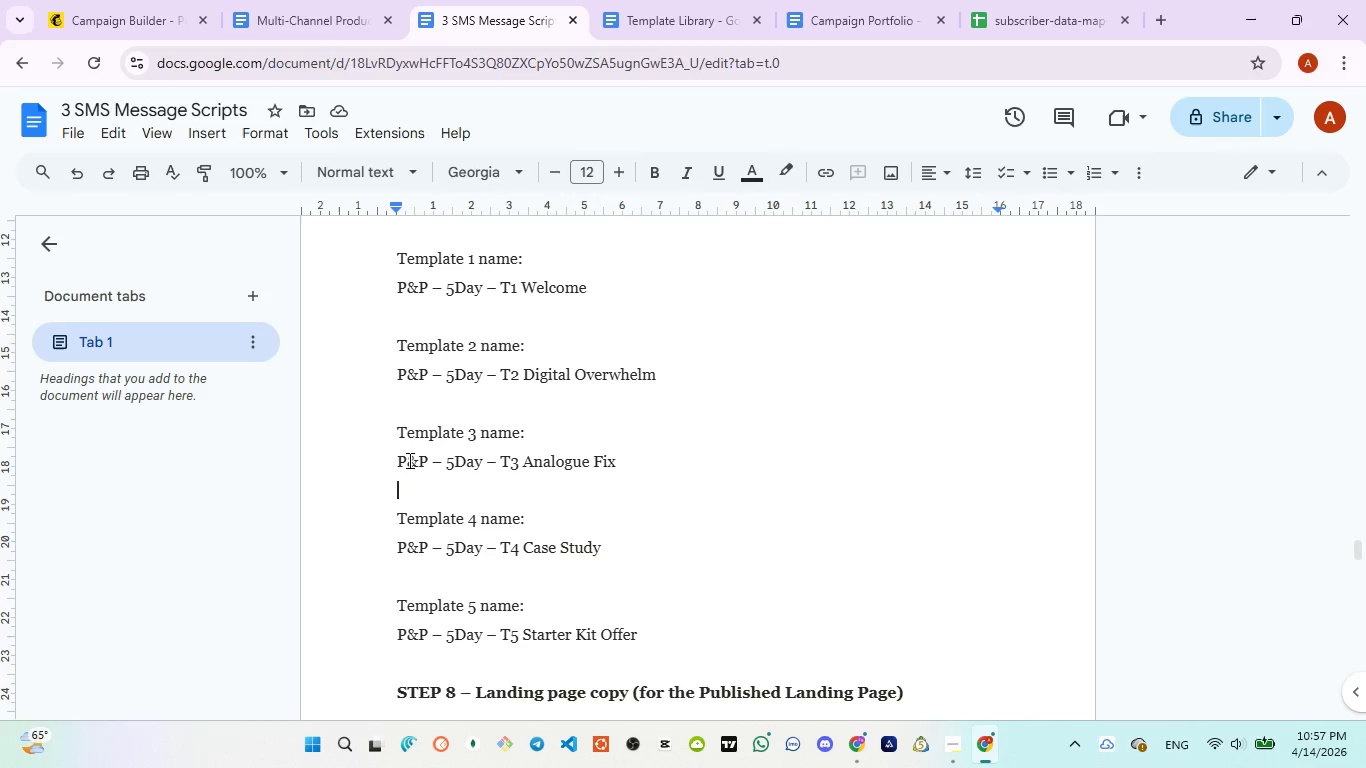 
left_click_drag(start_coordinate=[397, 466], to_coordinate=[641, 484])
 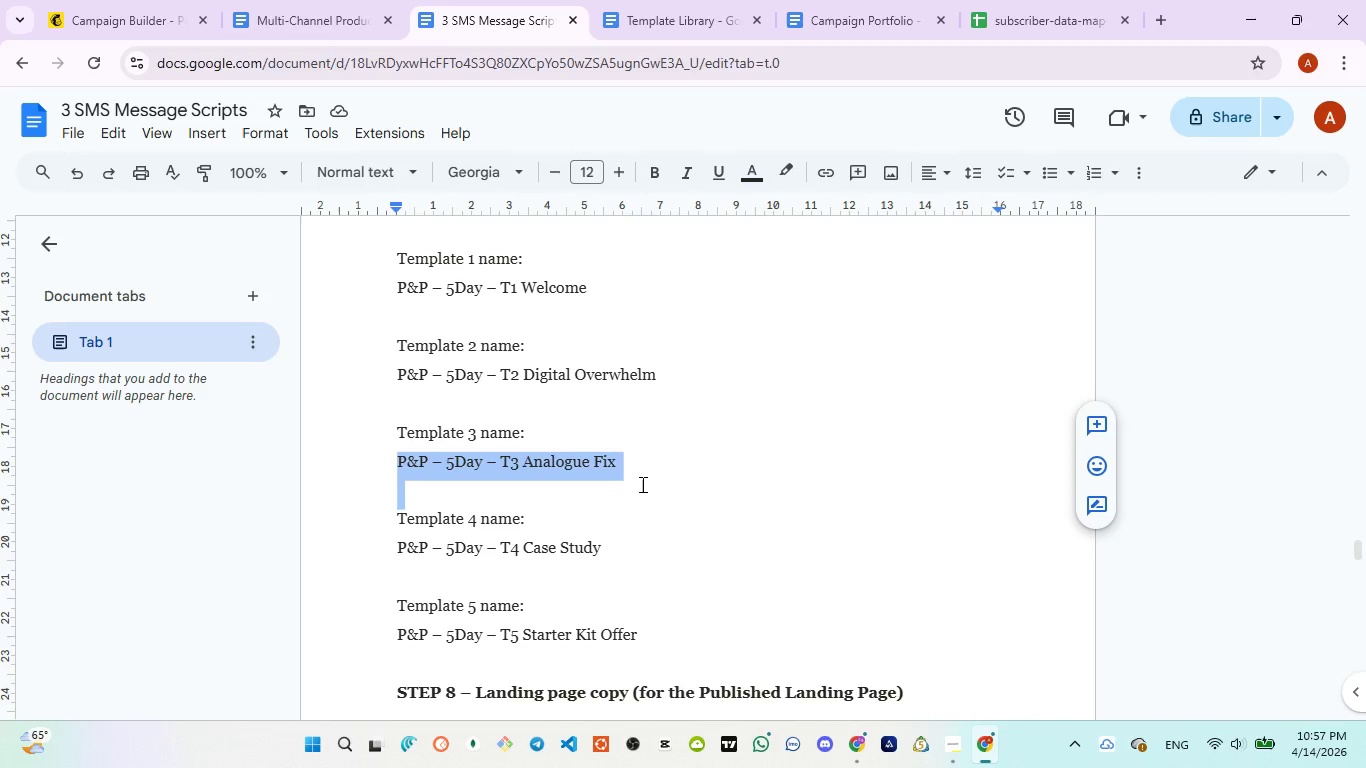 
key(Control+C)
 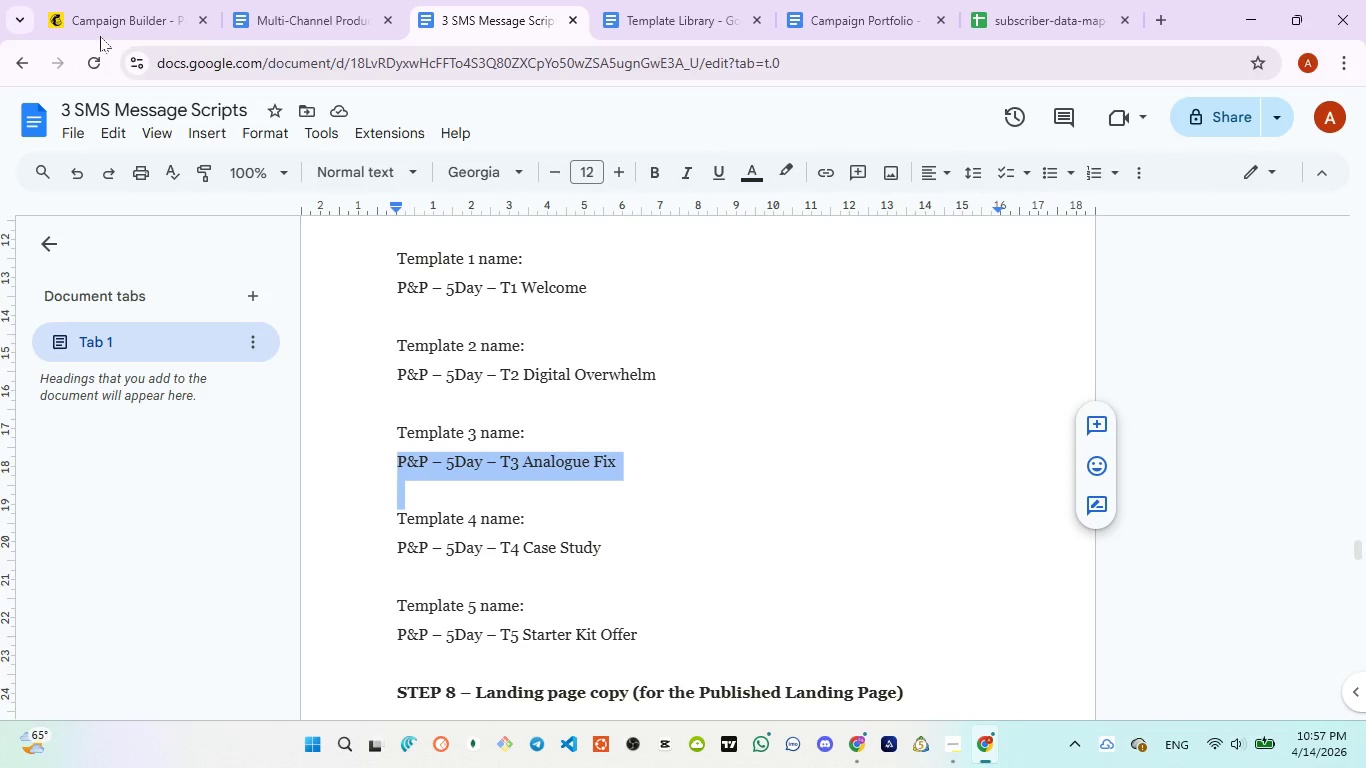 
left_click([97, 25])
 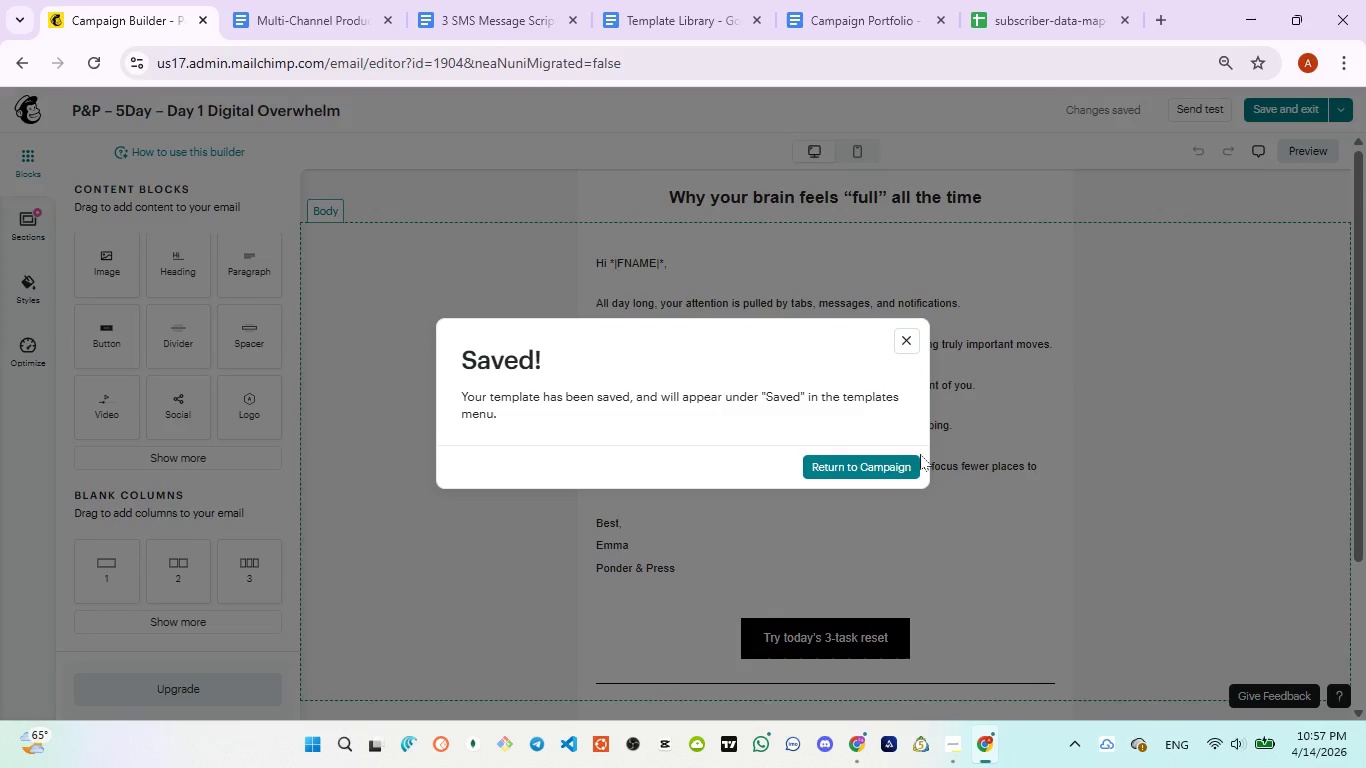 
left_click([898, 464])
 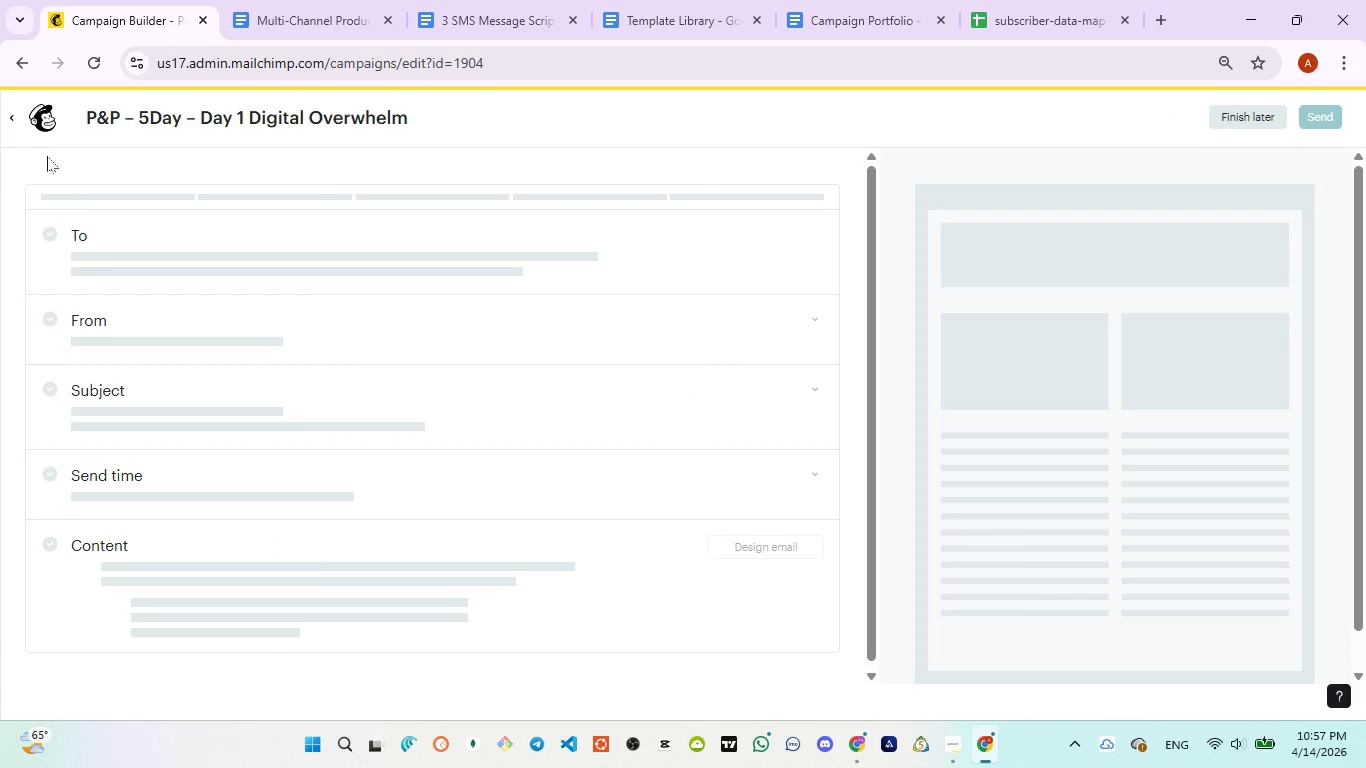 
left_click([9, 114])
 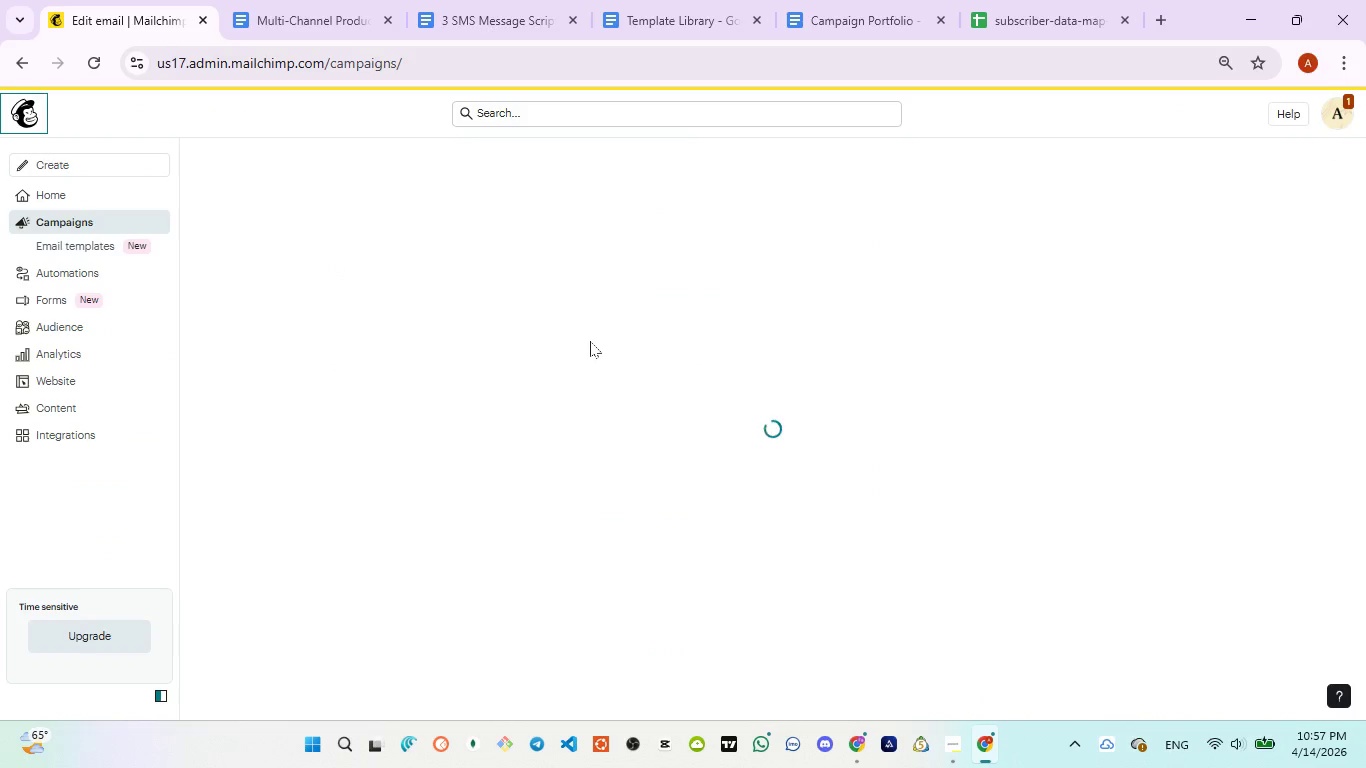 
mouse_move([462, 368])
 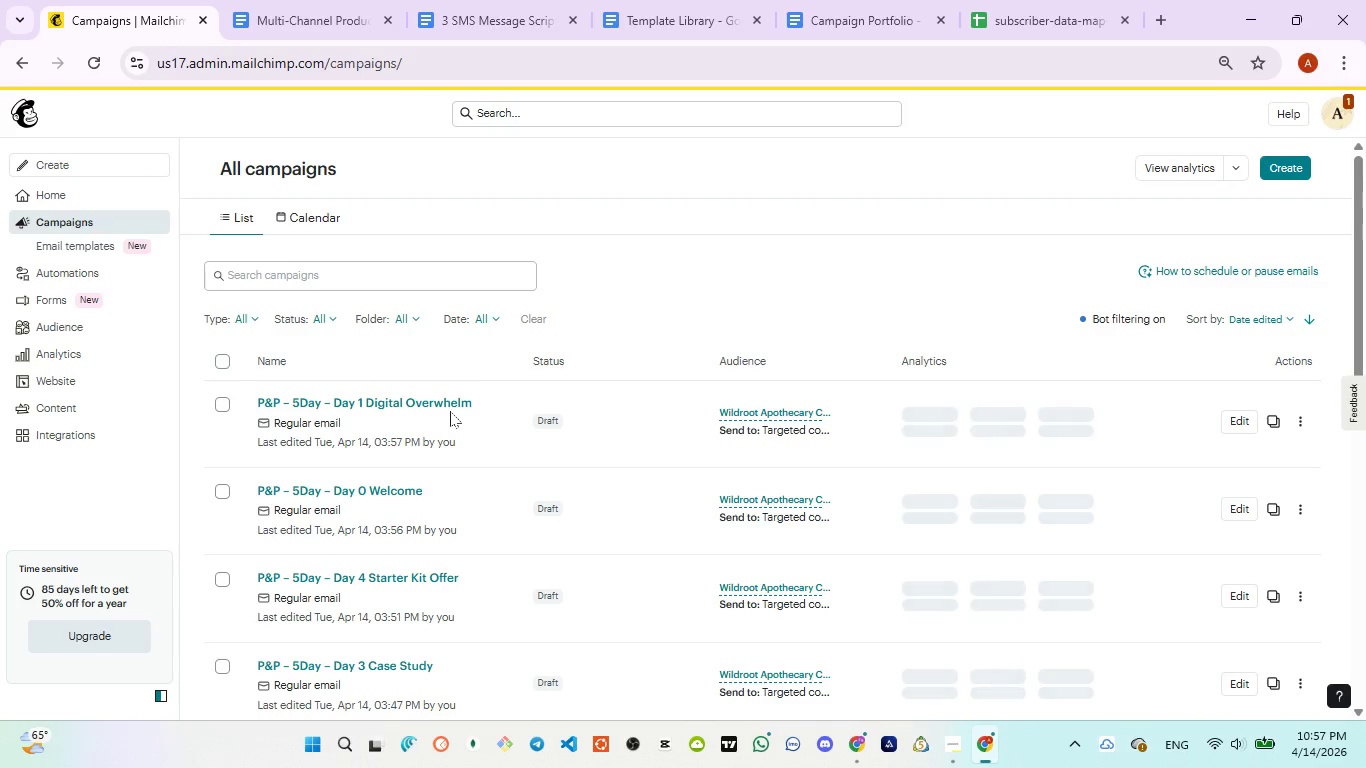 
scroll: coordinate [448, 417], scroll_direction: down, amount: 2.0
 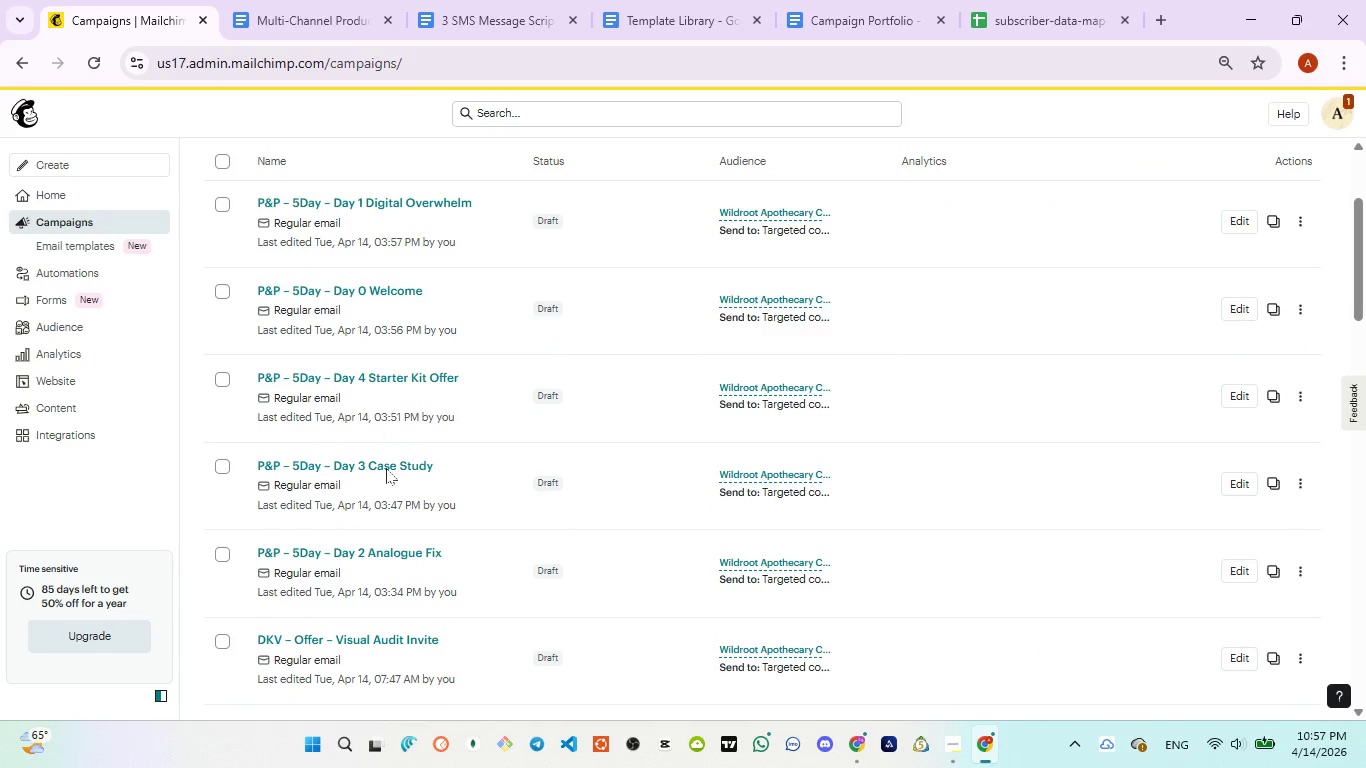 
left_click([397, 548])
 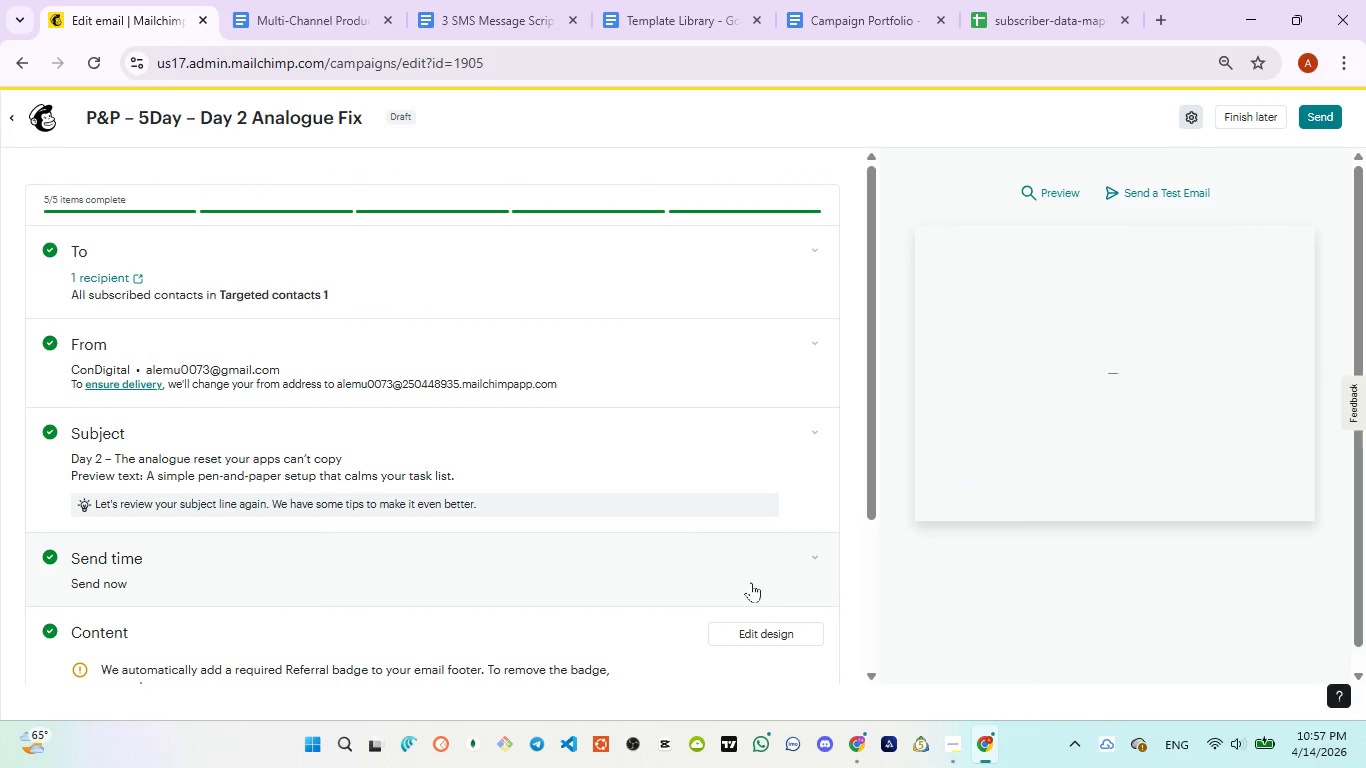 
left_click([763, 633])
 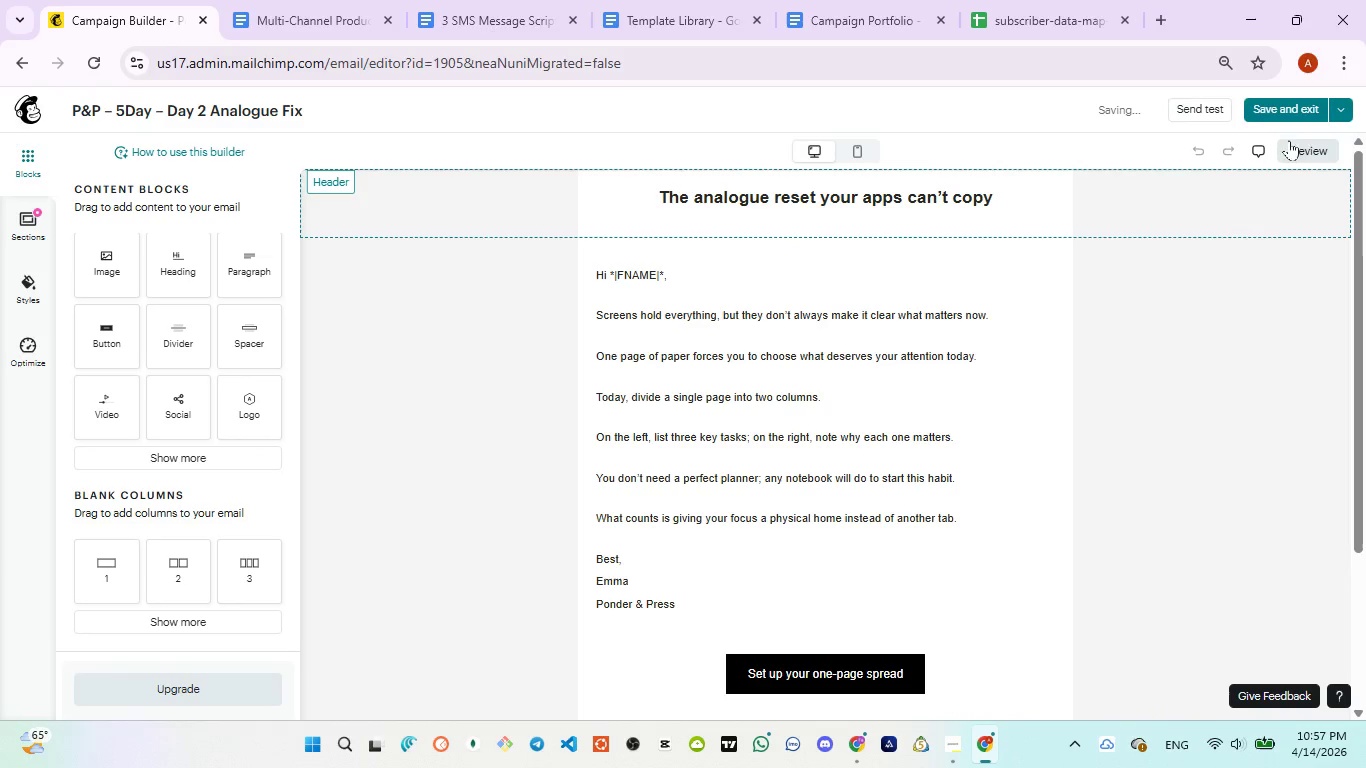 
left_click([1339, 110])
 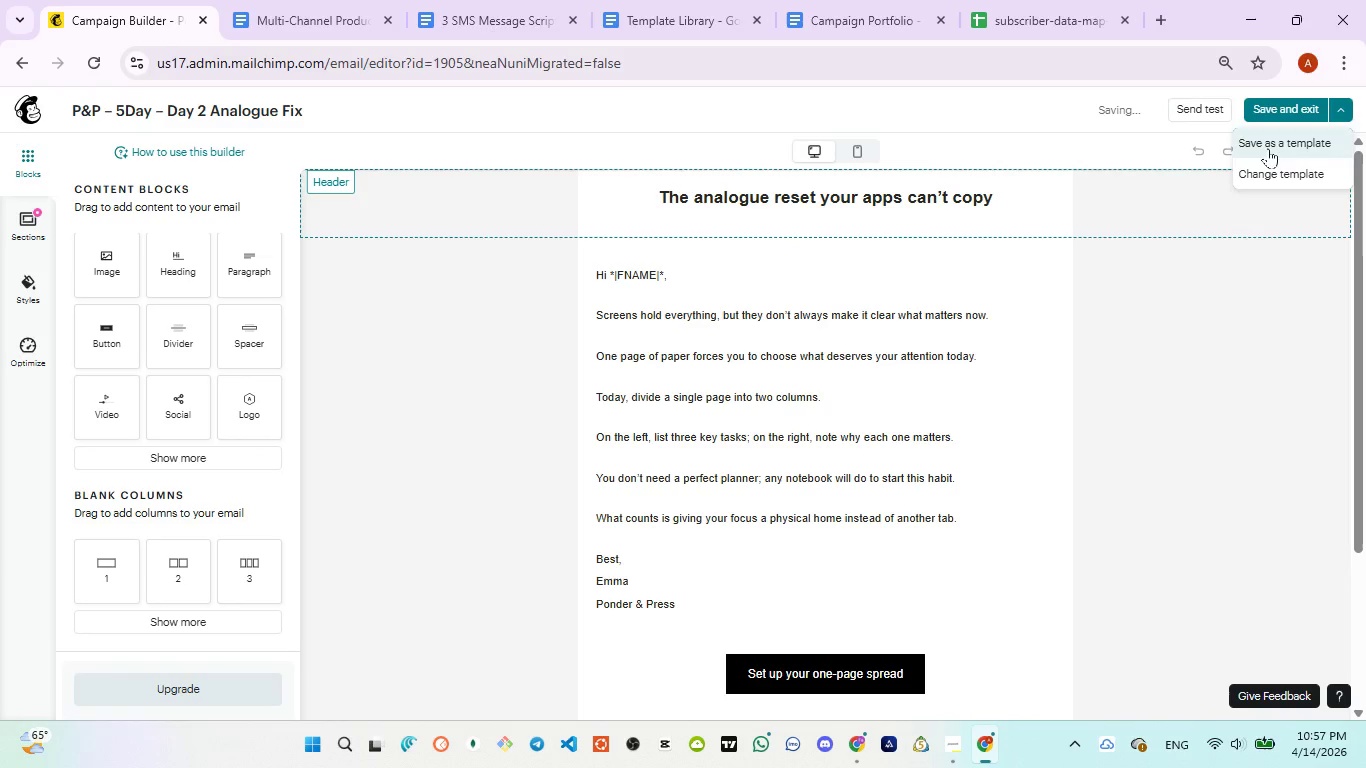 
left_click([1269, 147])
 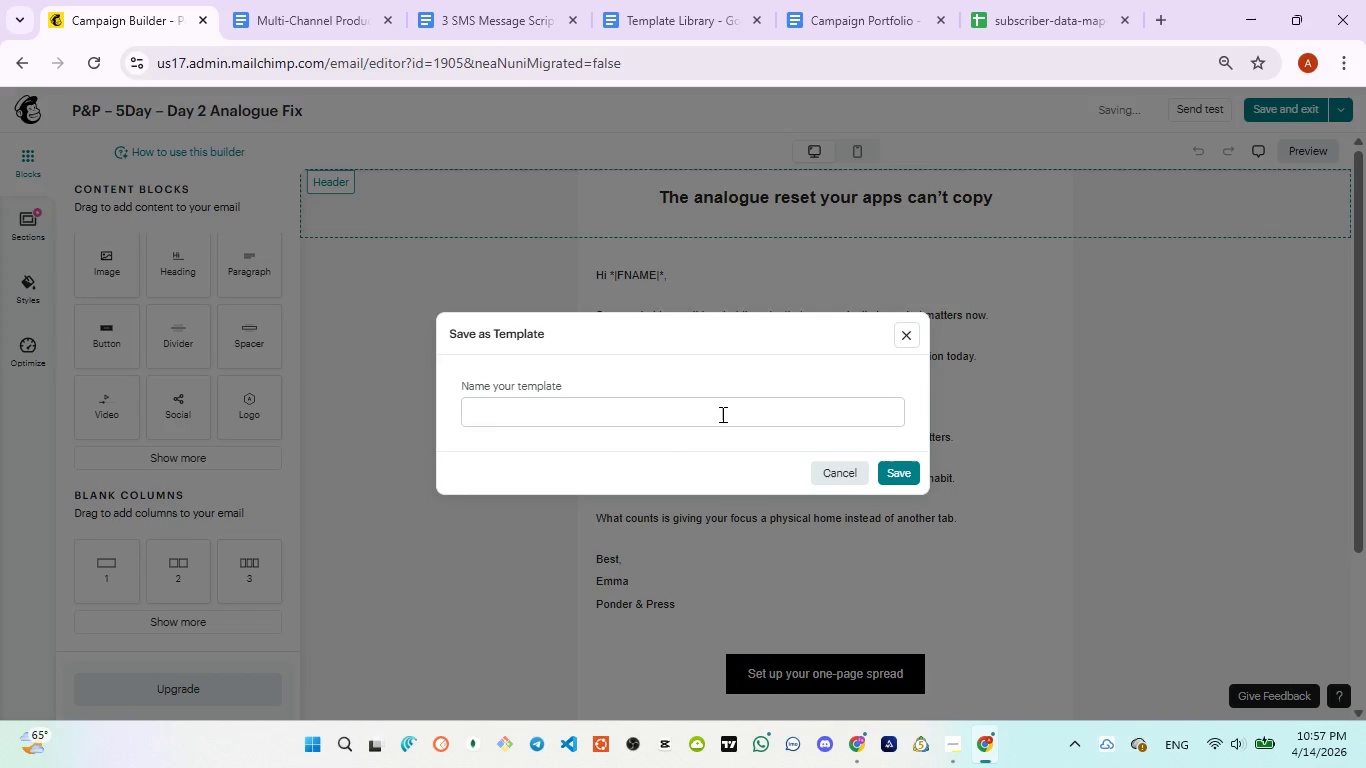 
left_click([721, 412])
 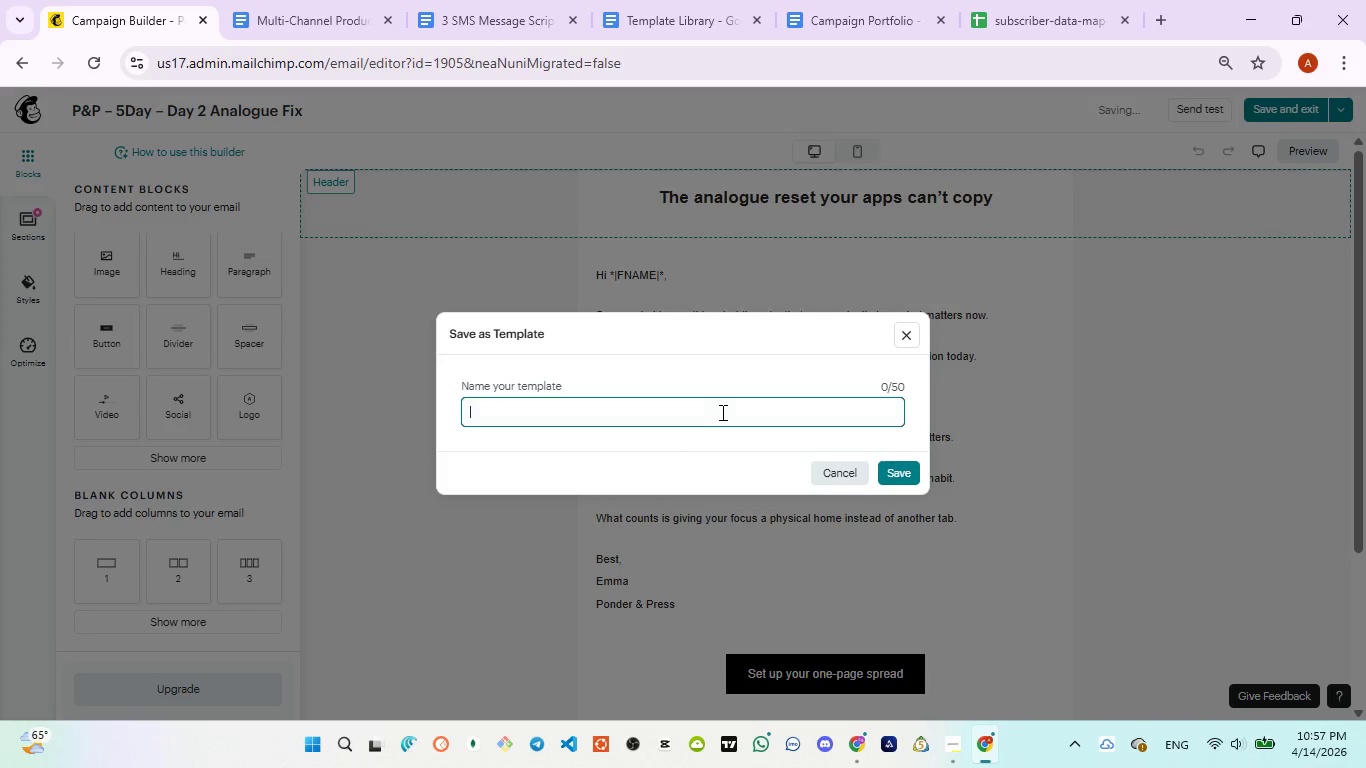 
key(Control+V)
 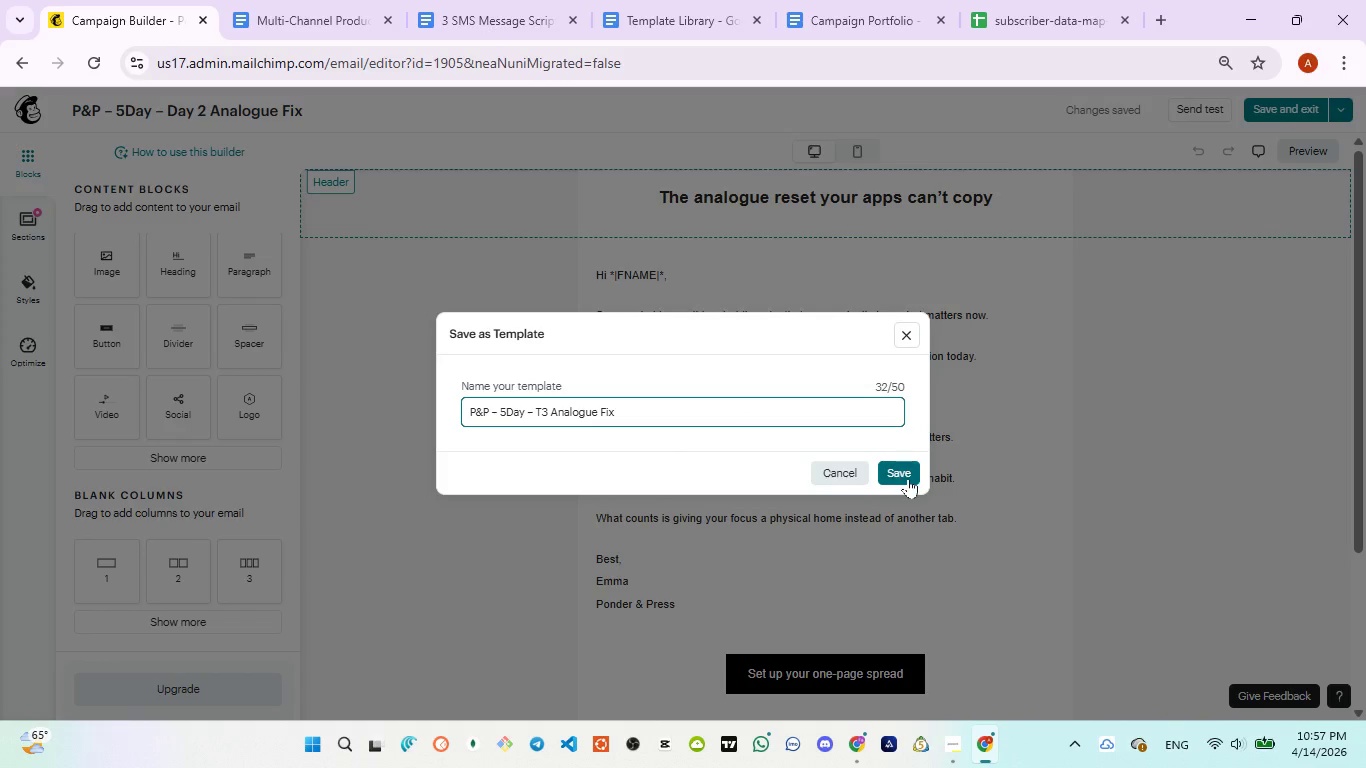 
left_click([908, 478])
 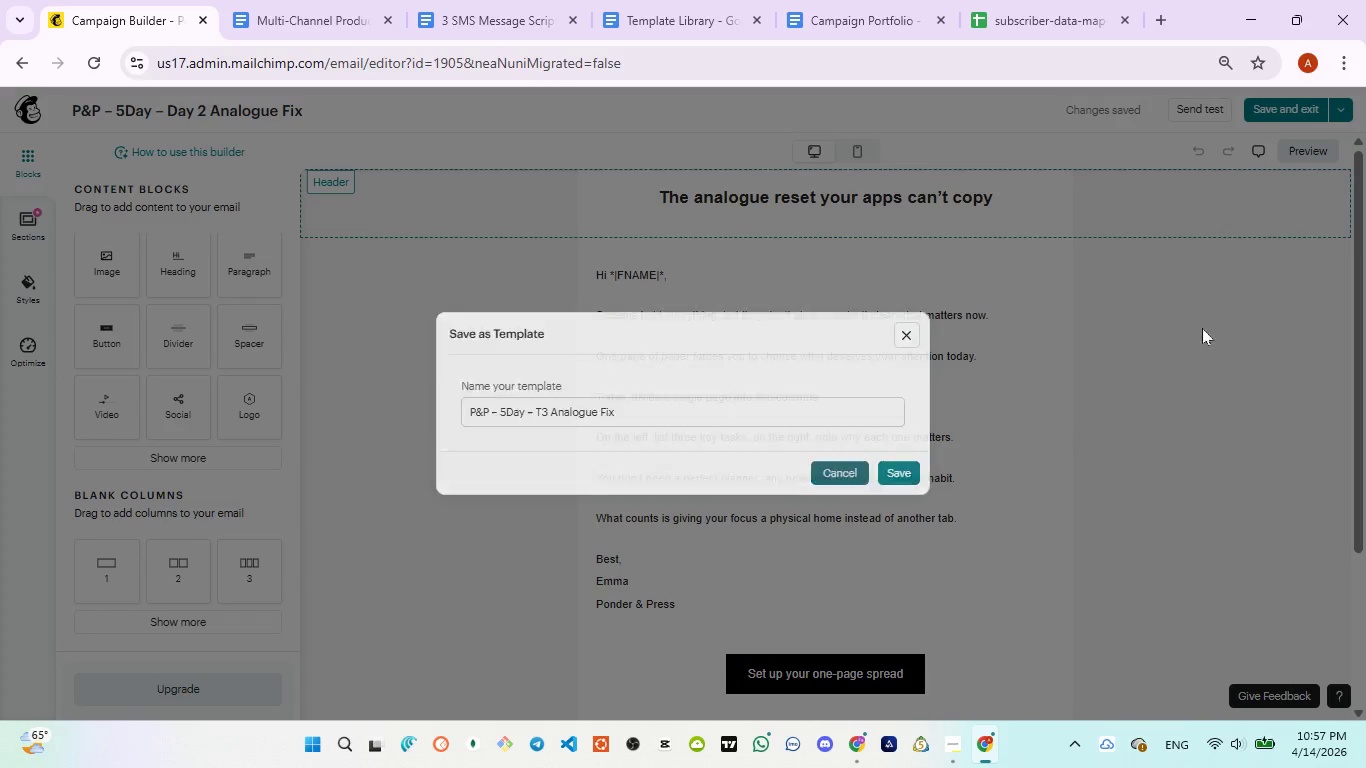 
wait(5.56)
 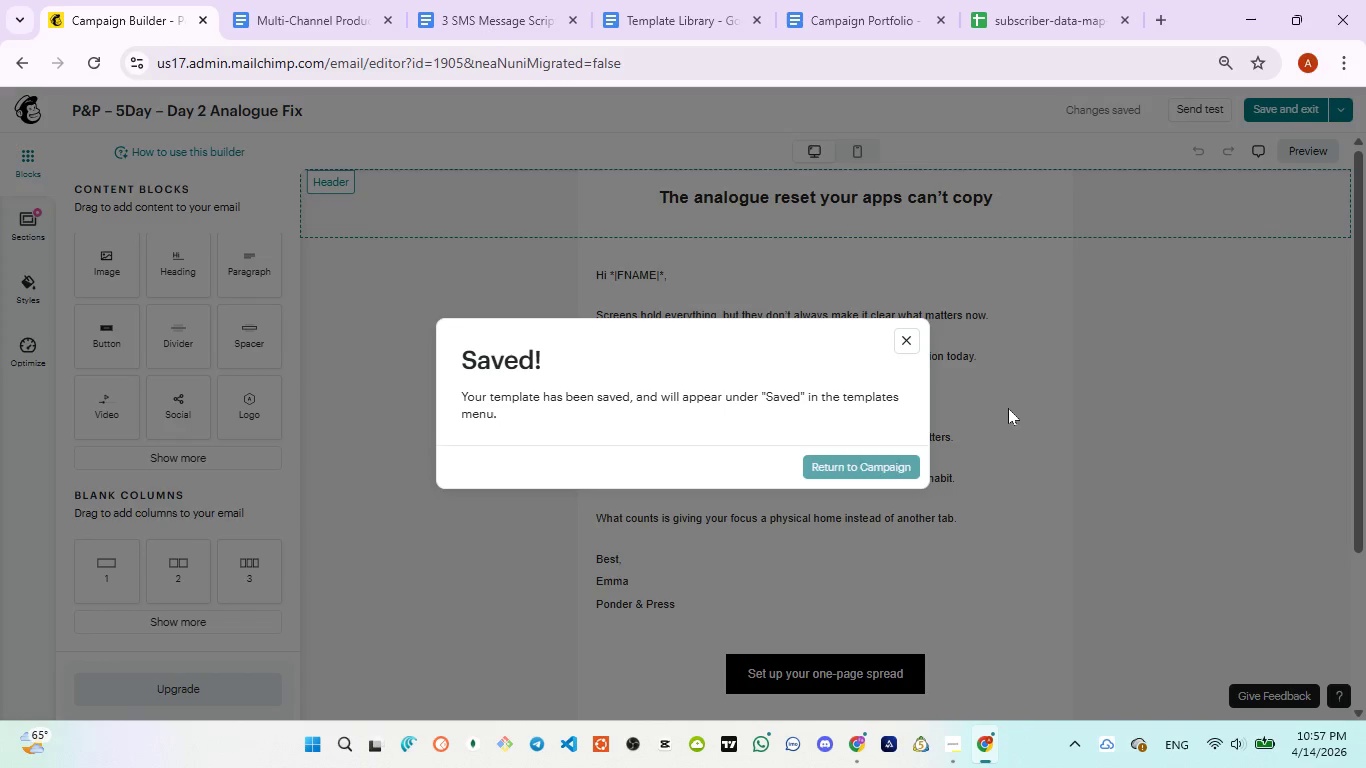 
left_click([1279, 113])
 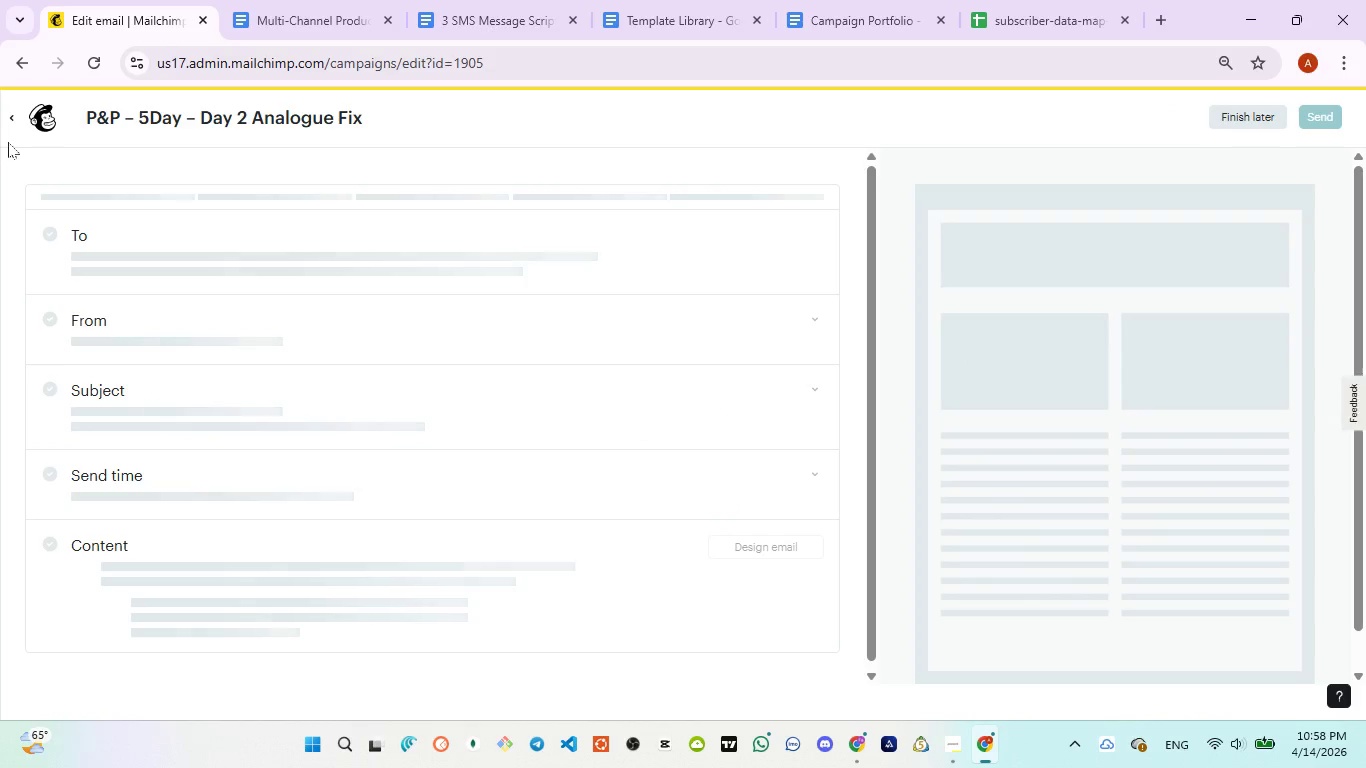 
left_click([10, 123])
 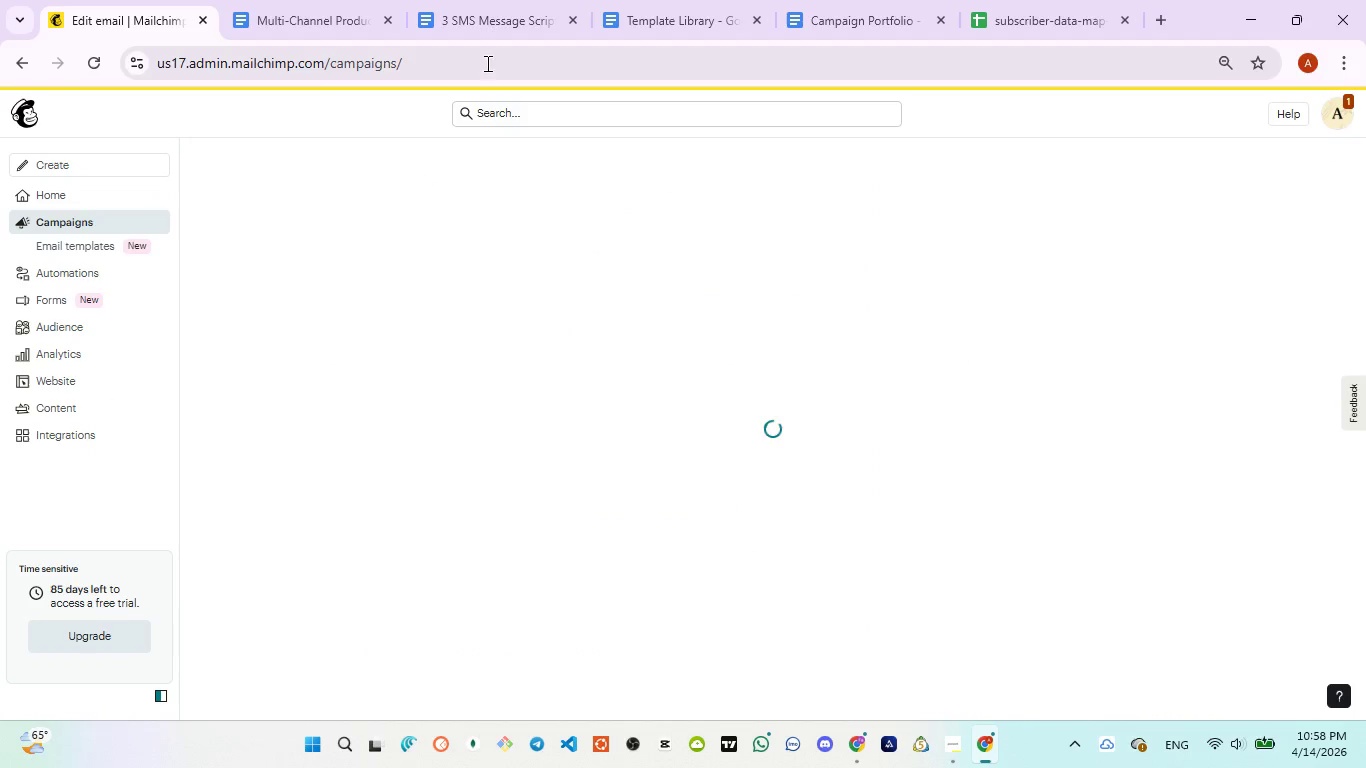 
left_click([478, 27])
 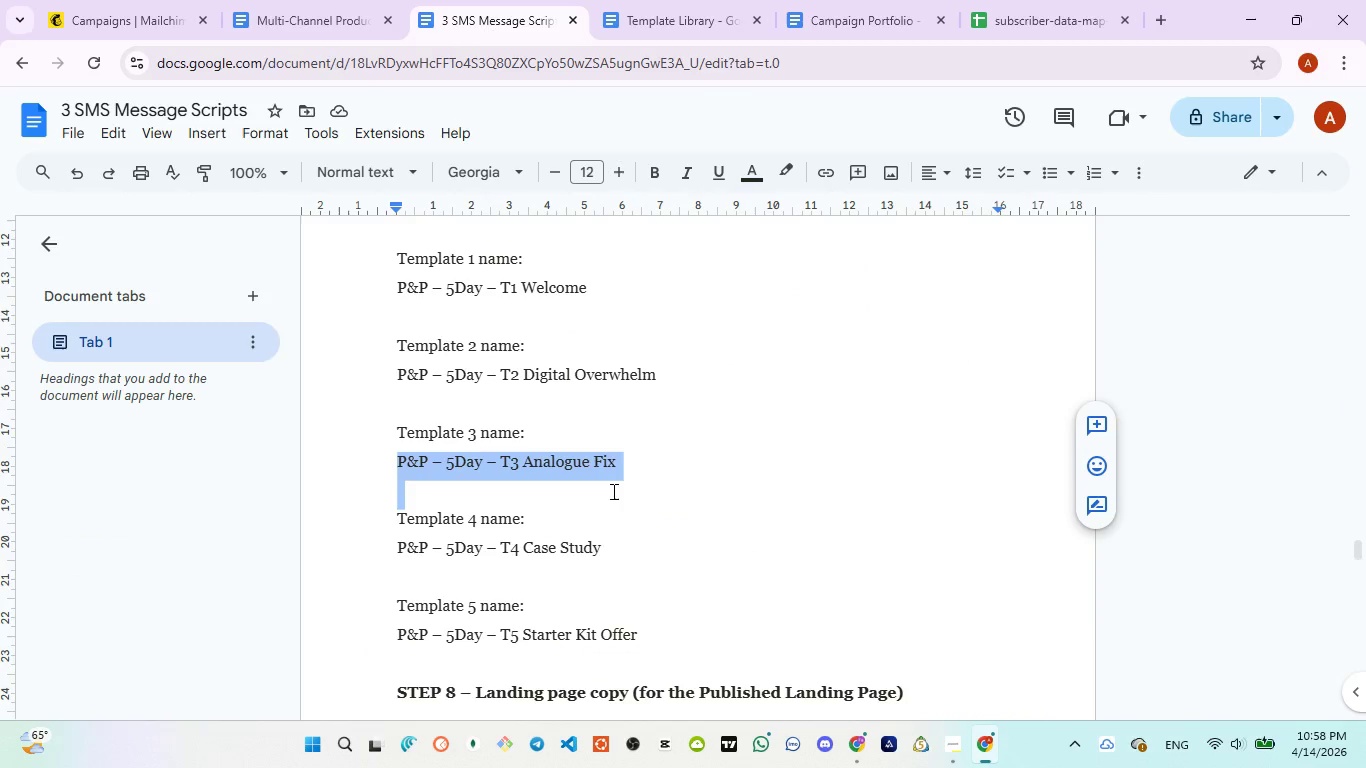 
scroll: coordinate [612, 492], scroll_direction: down, amount: 2.0
 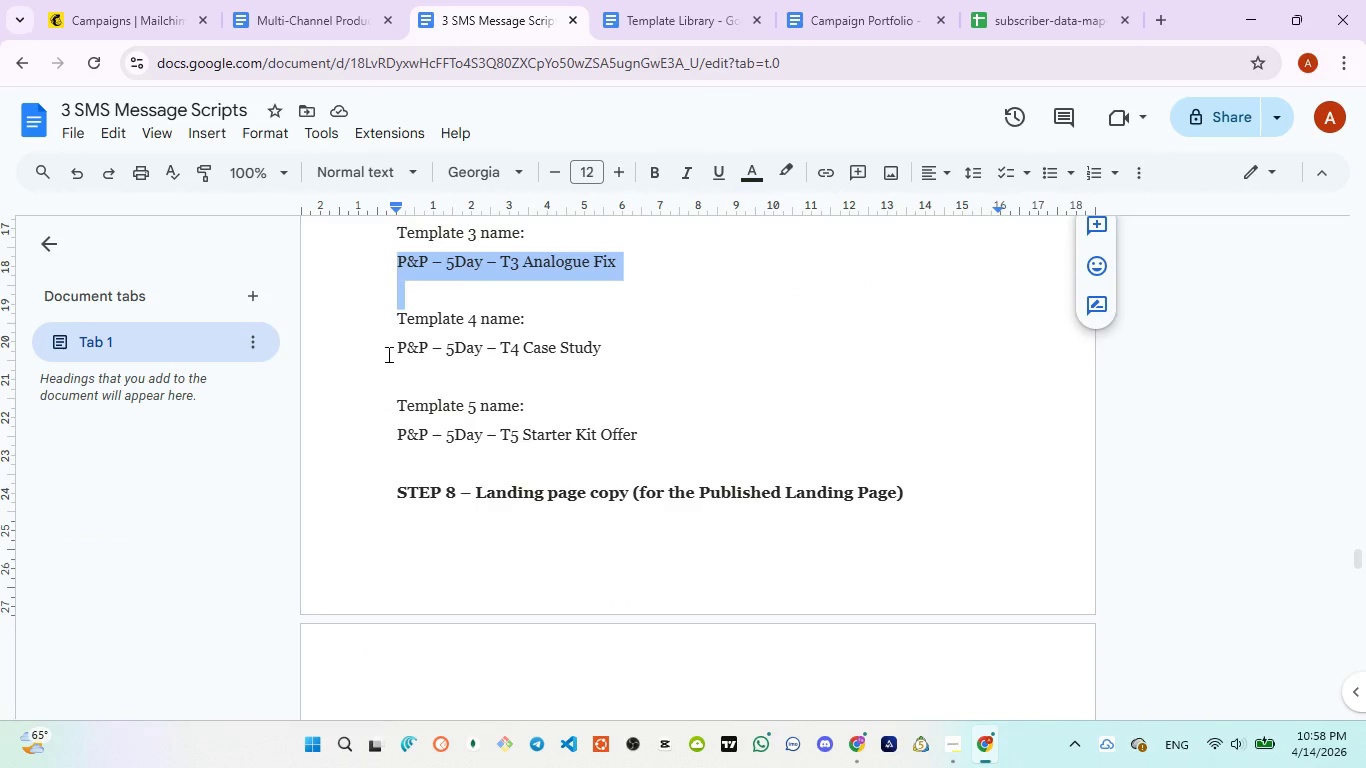 
left_click_drag(start_coordinate=[387, 354], to_coordinate=[646, 371])
 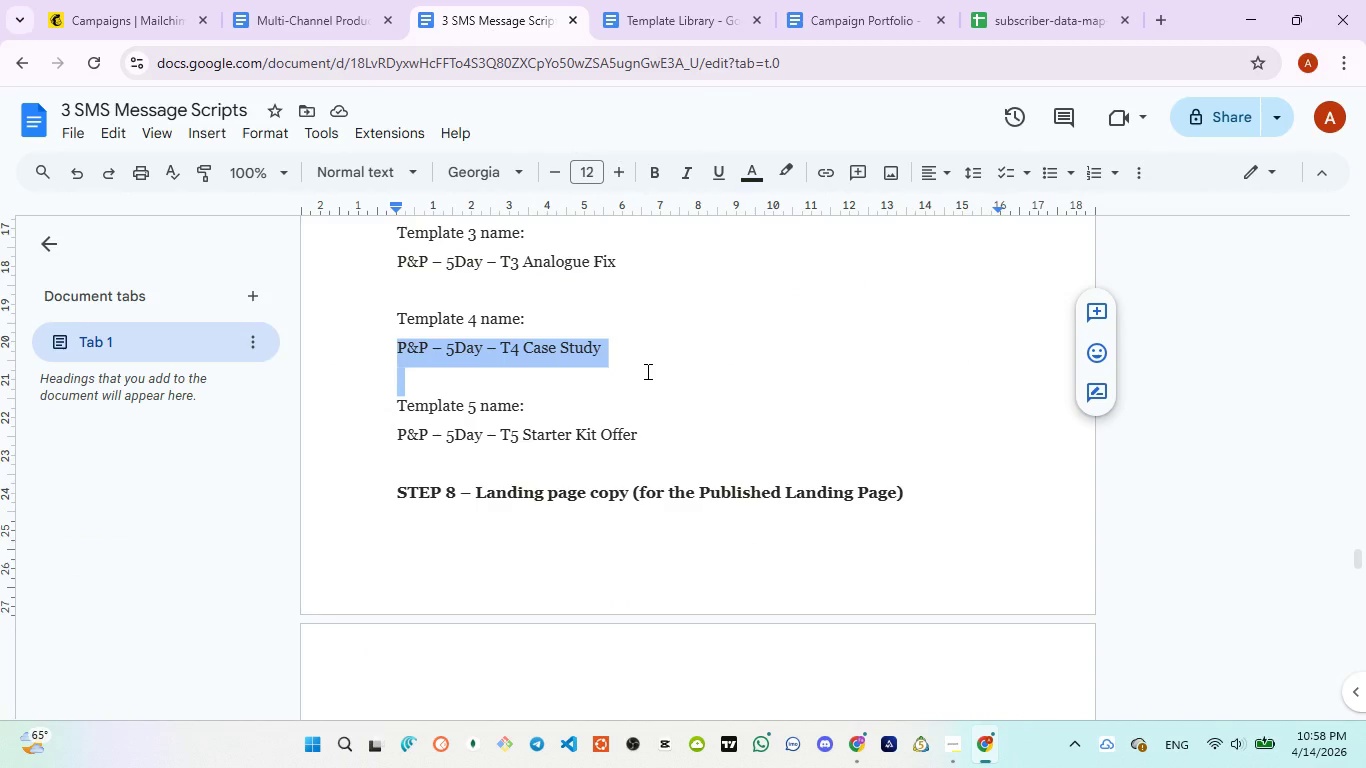 
key(Control+C)
 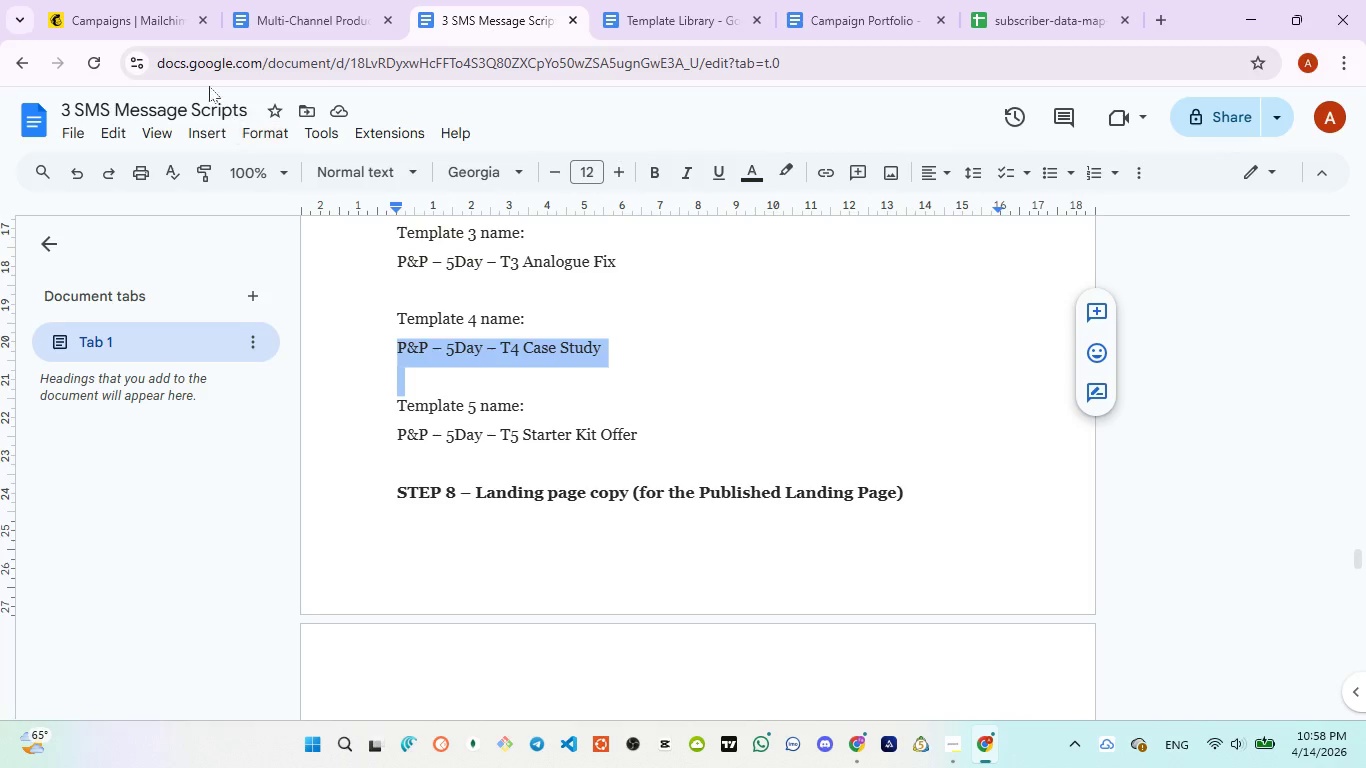 
left_click([132, 24])
 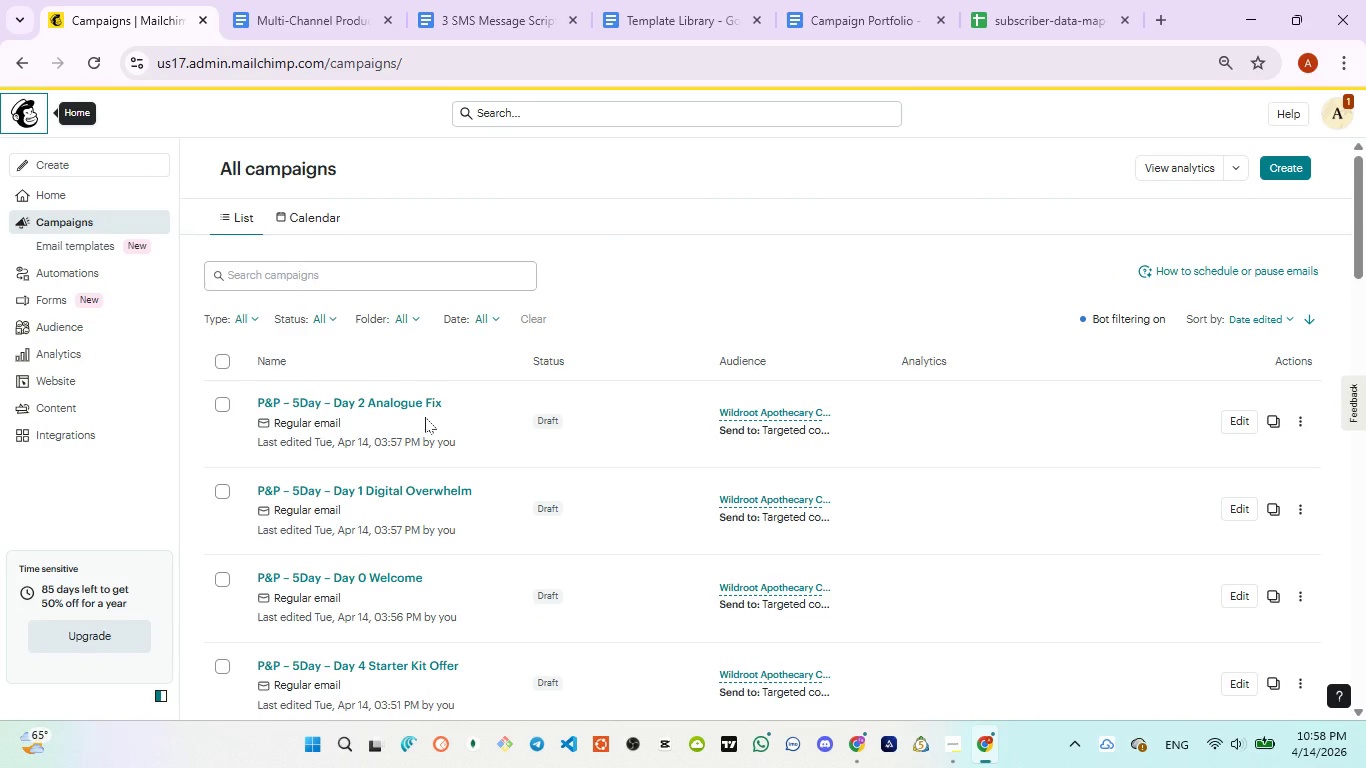 
scroll: coordinate [425, 418], scroll_direction: down, amount: 2.0
 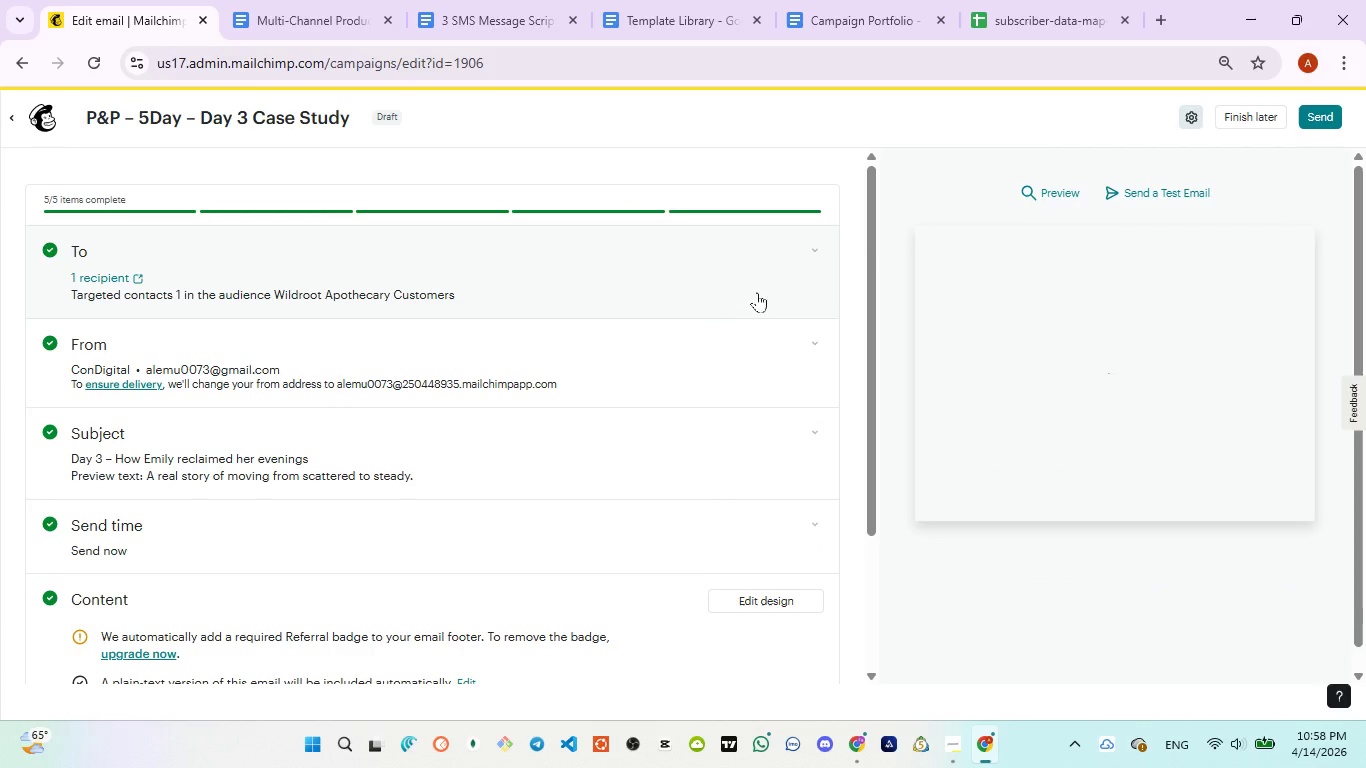 
wait(5.15)
 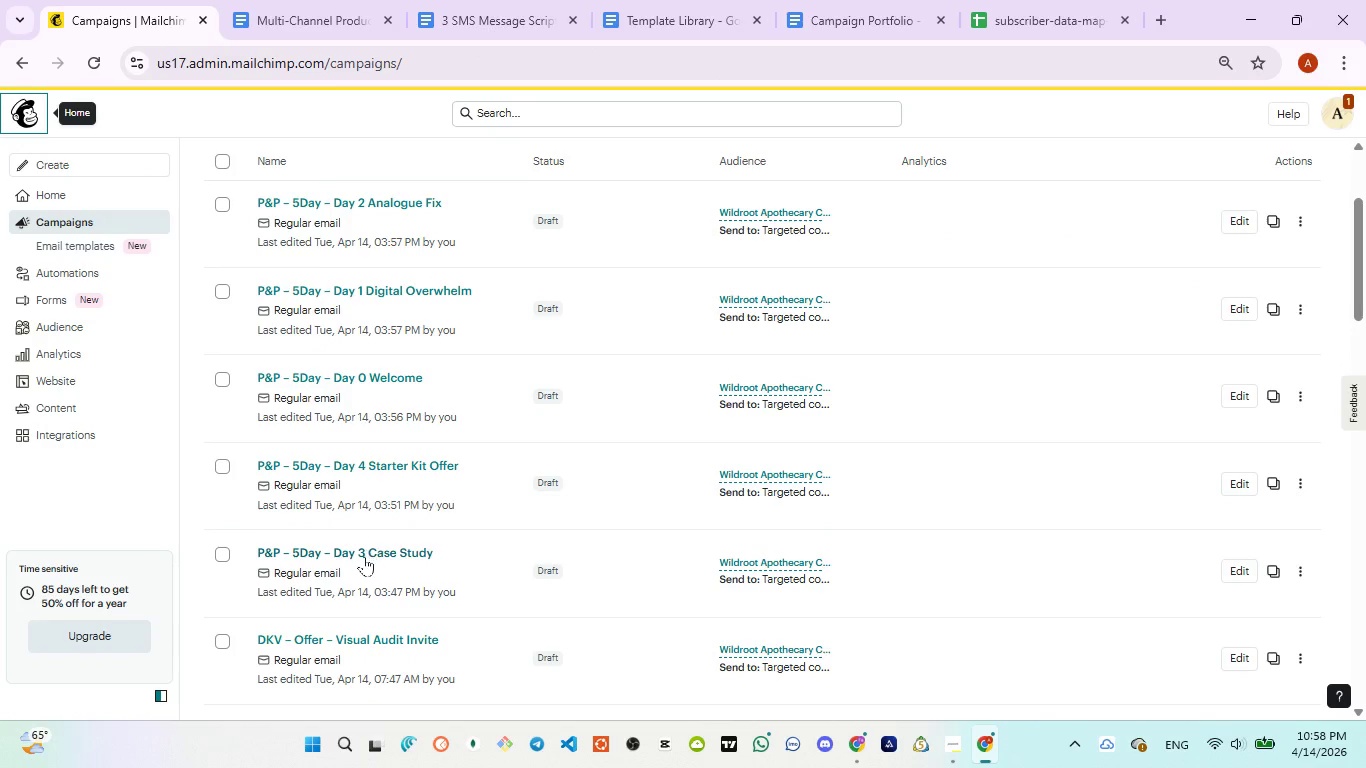 
left_click([759, 603])
 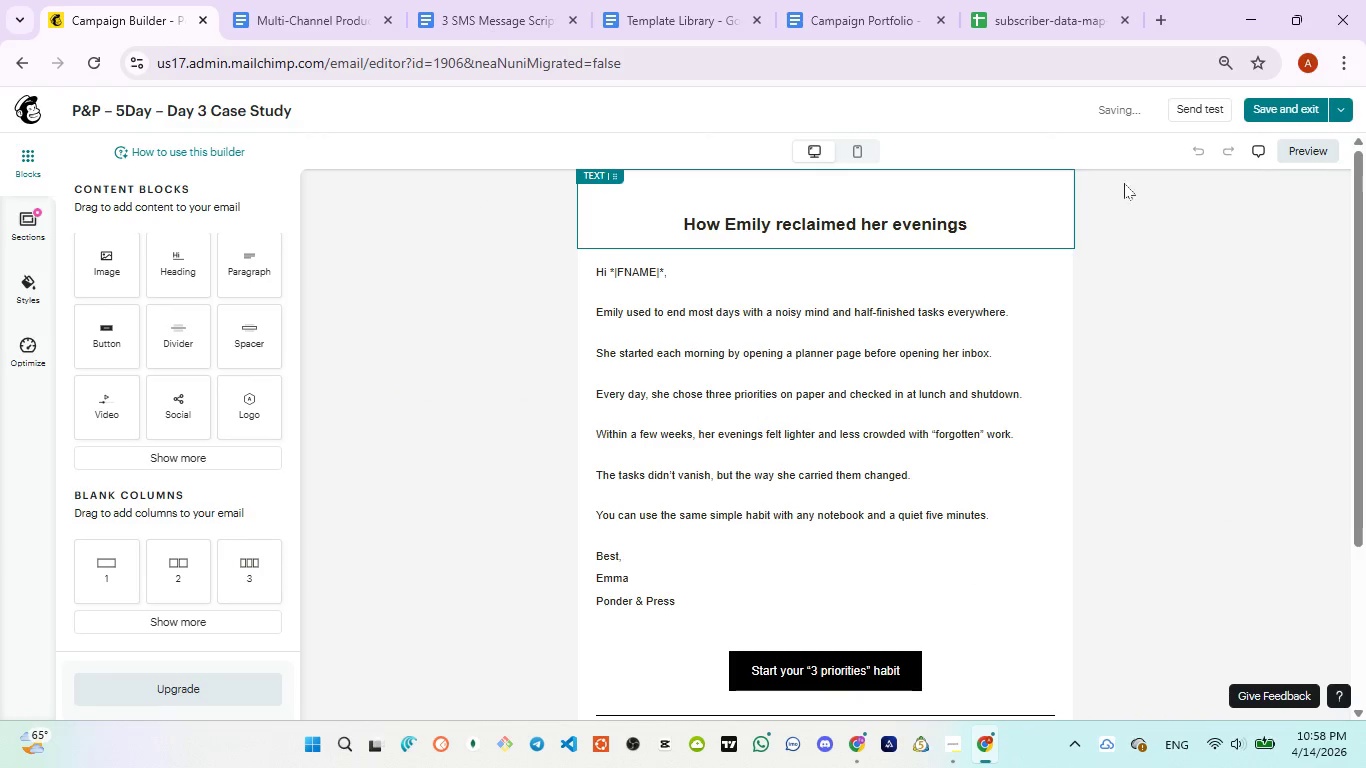 
left_click([1341, 111])
 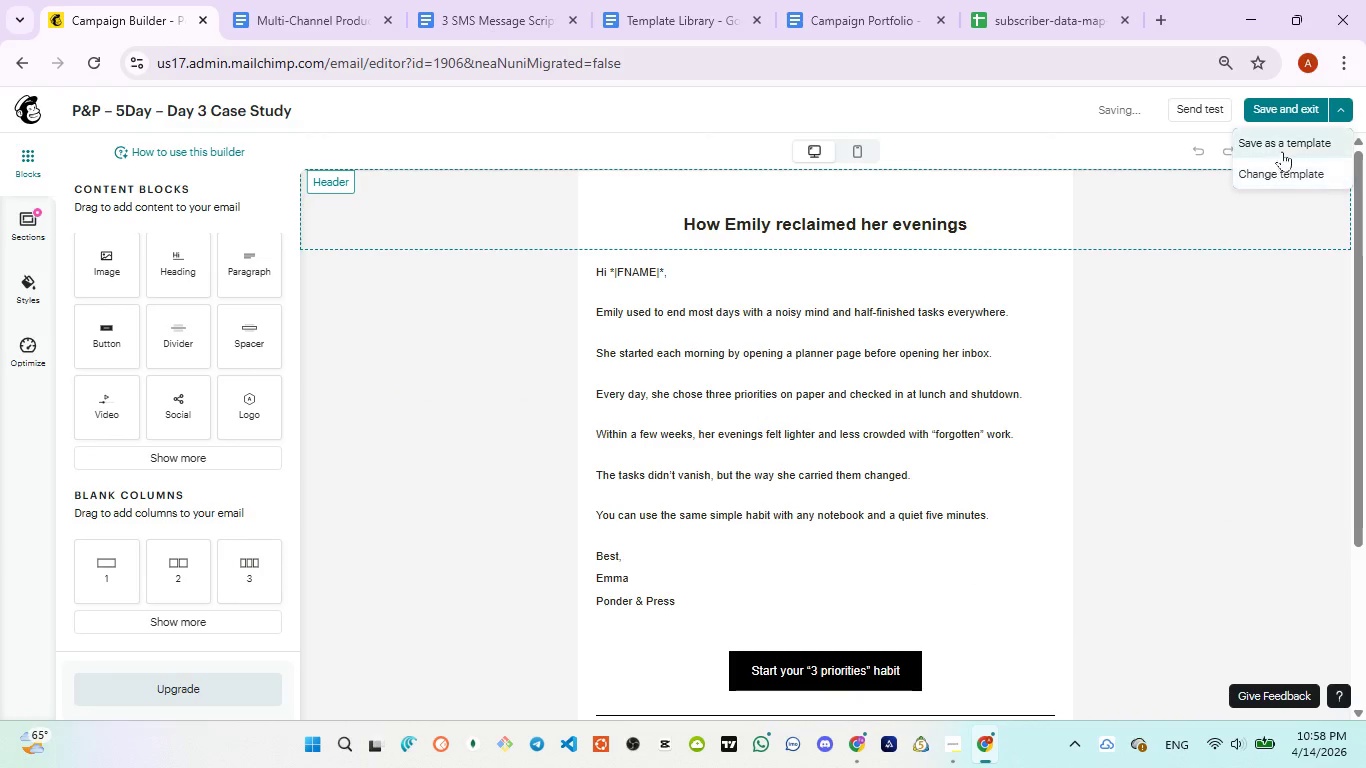 
left_click([1283, 147])
 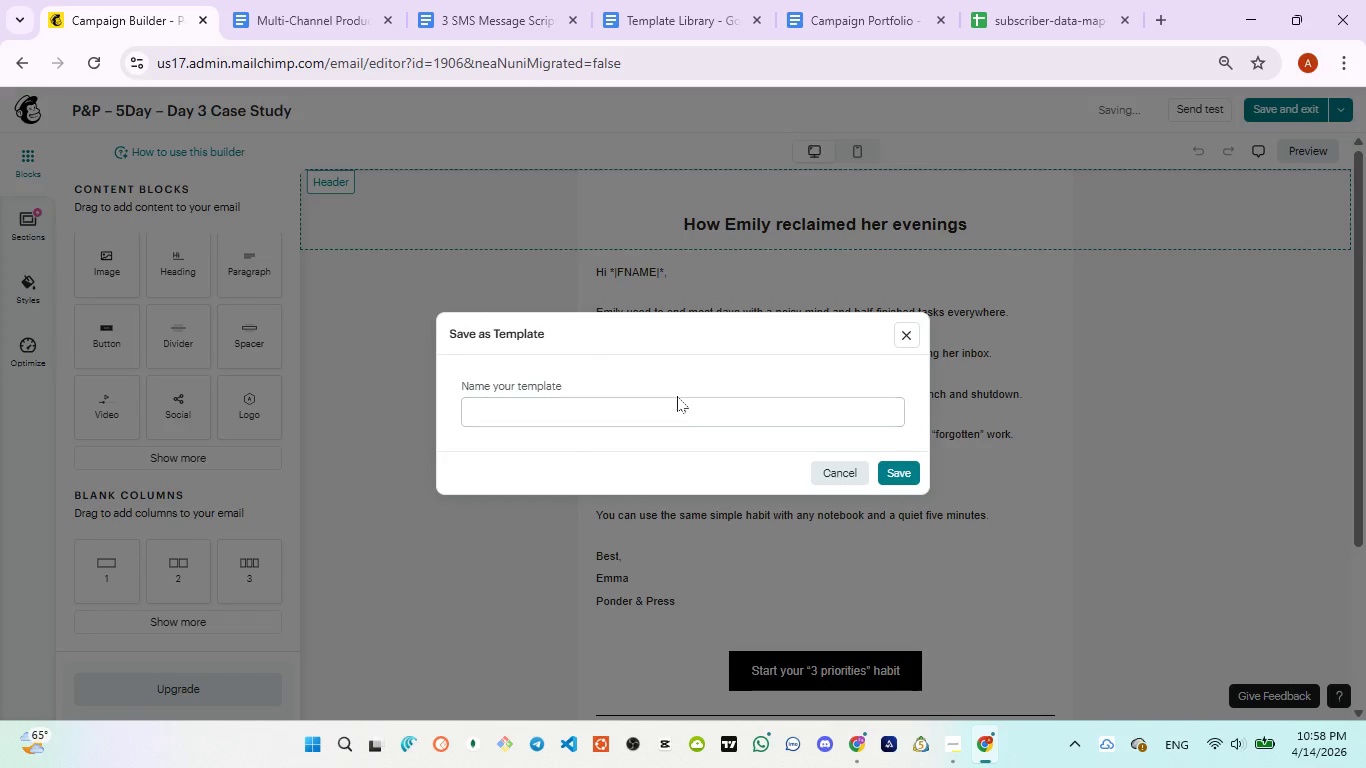 
left_click([676, 414])
 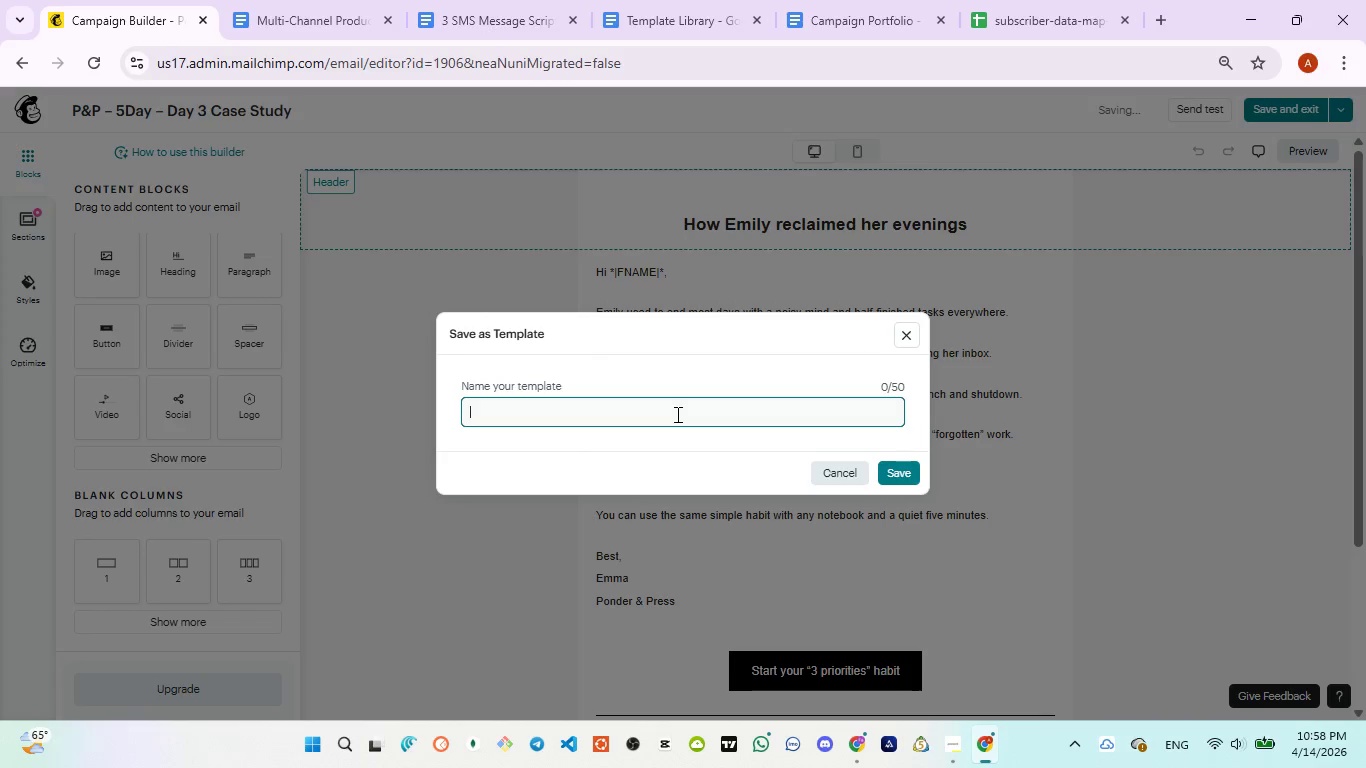 
key(Control+V)
 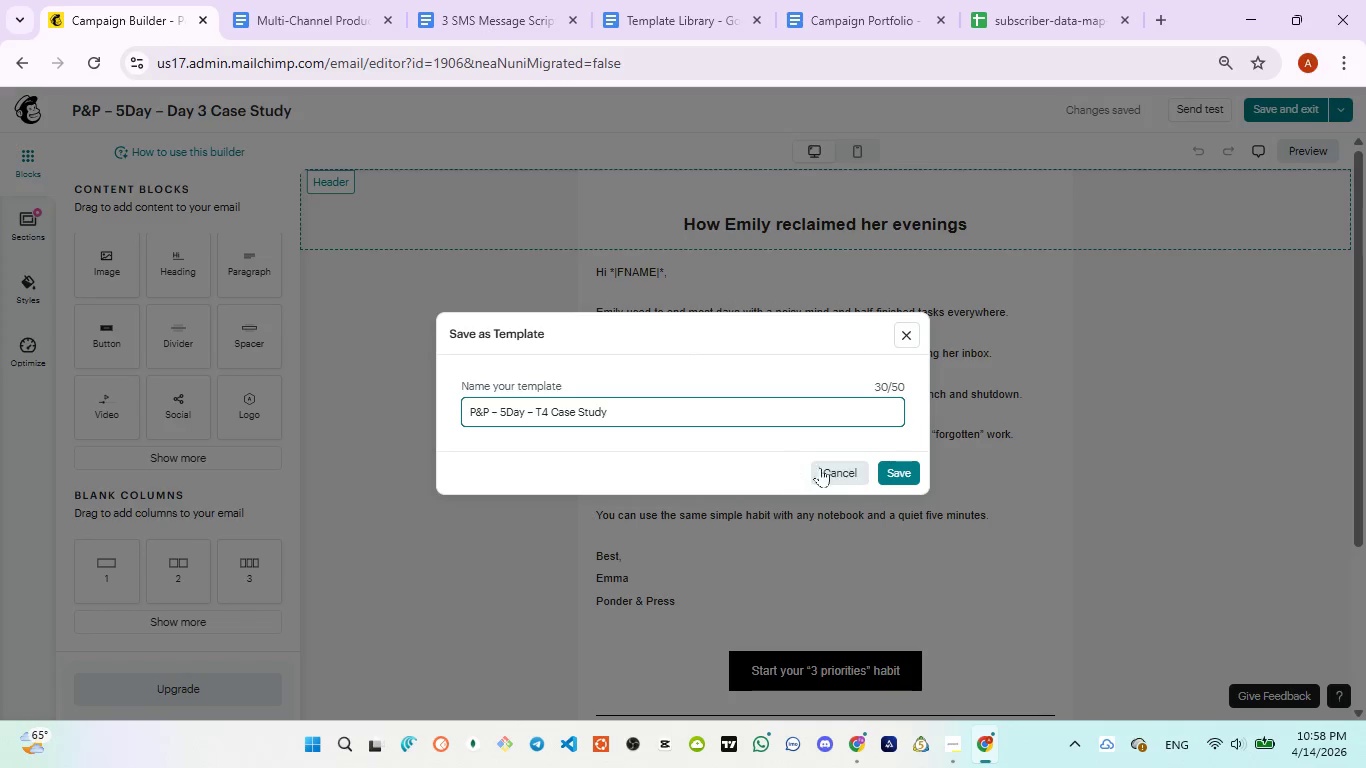 
left_click([894, 465])
 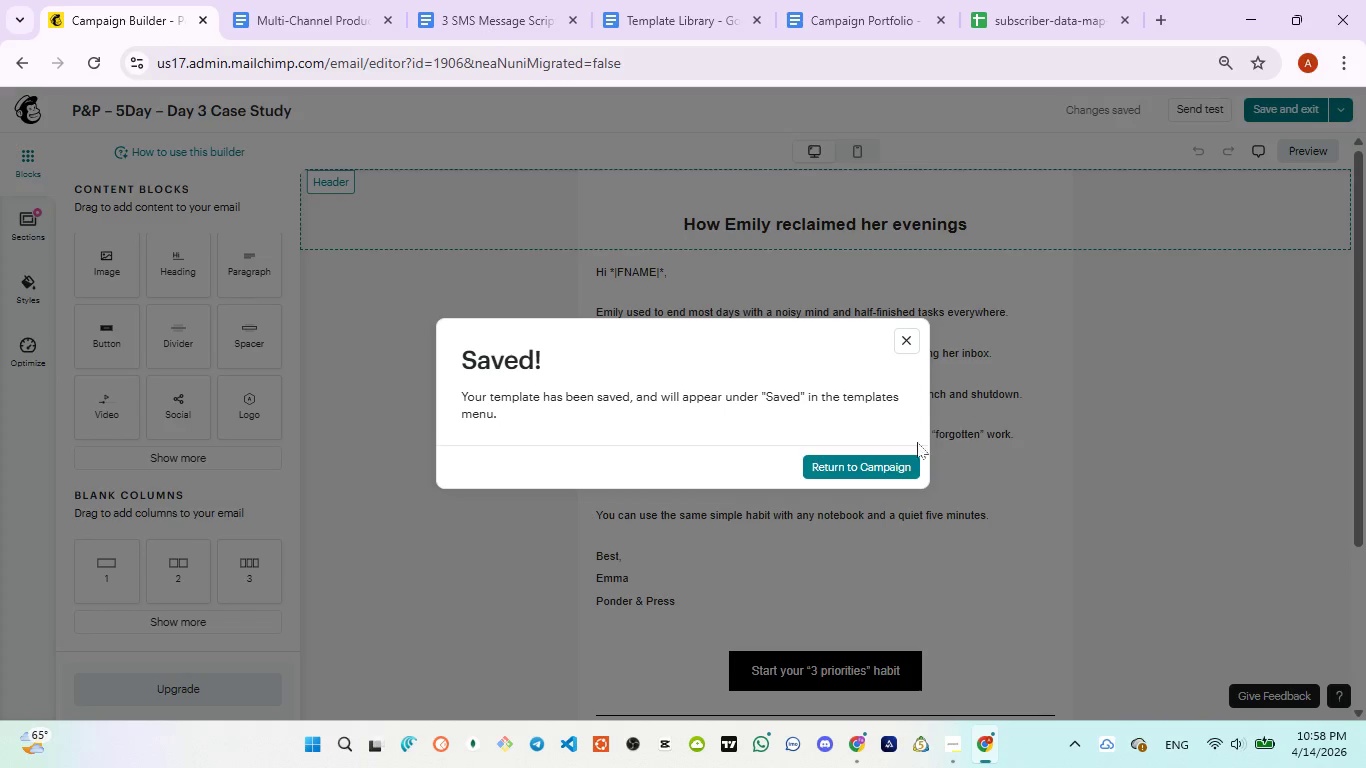 
left_click([885, 463])
 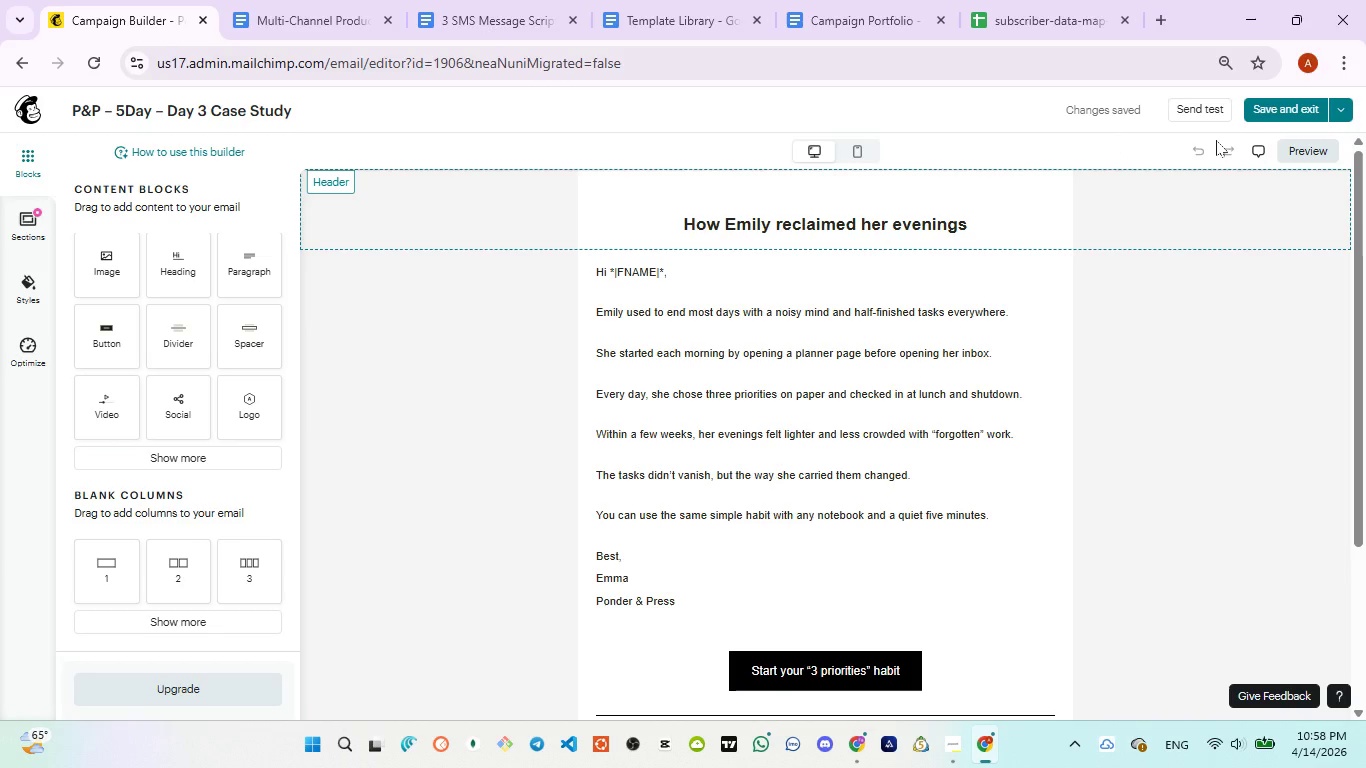 
left_click([1279, 113])
 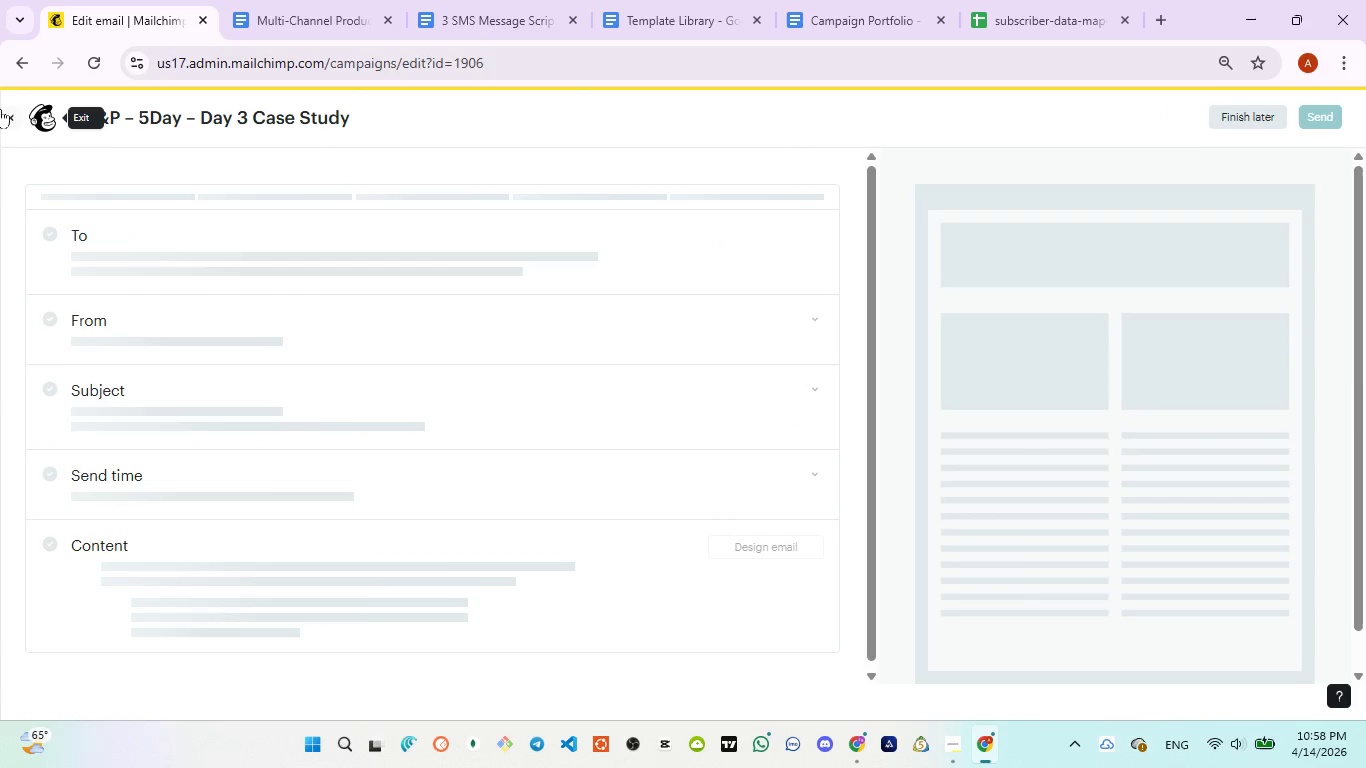 
left_click([0, 108])
 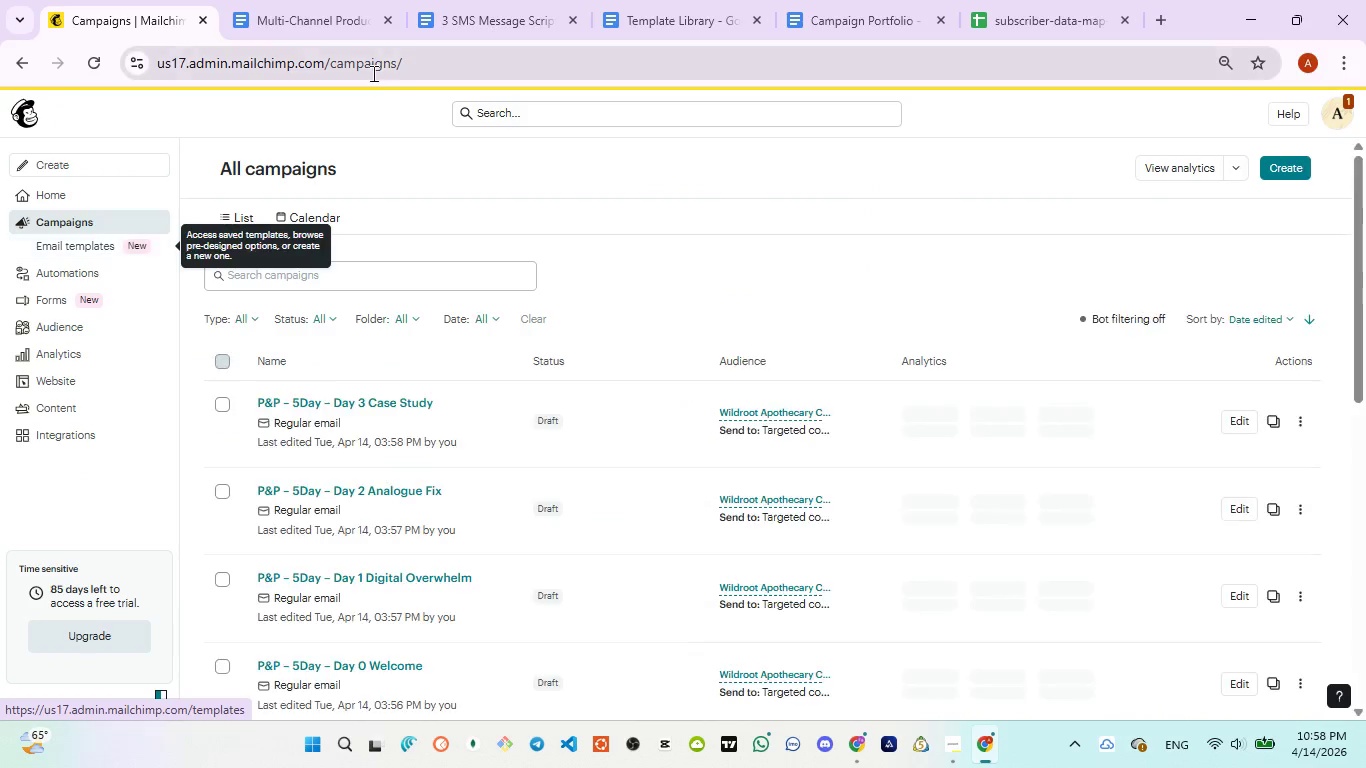 
left_click([453, 26])
 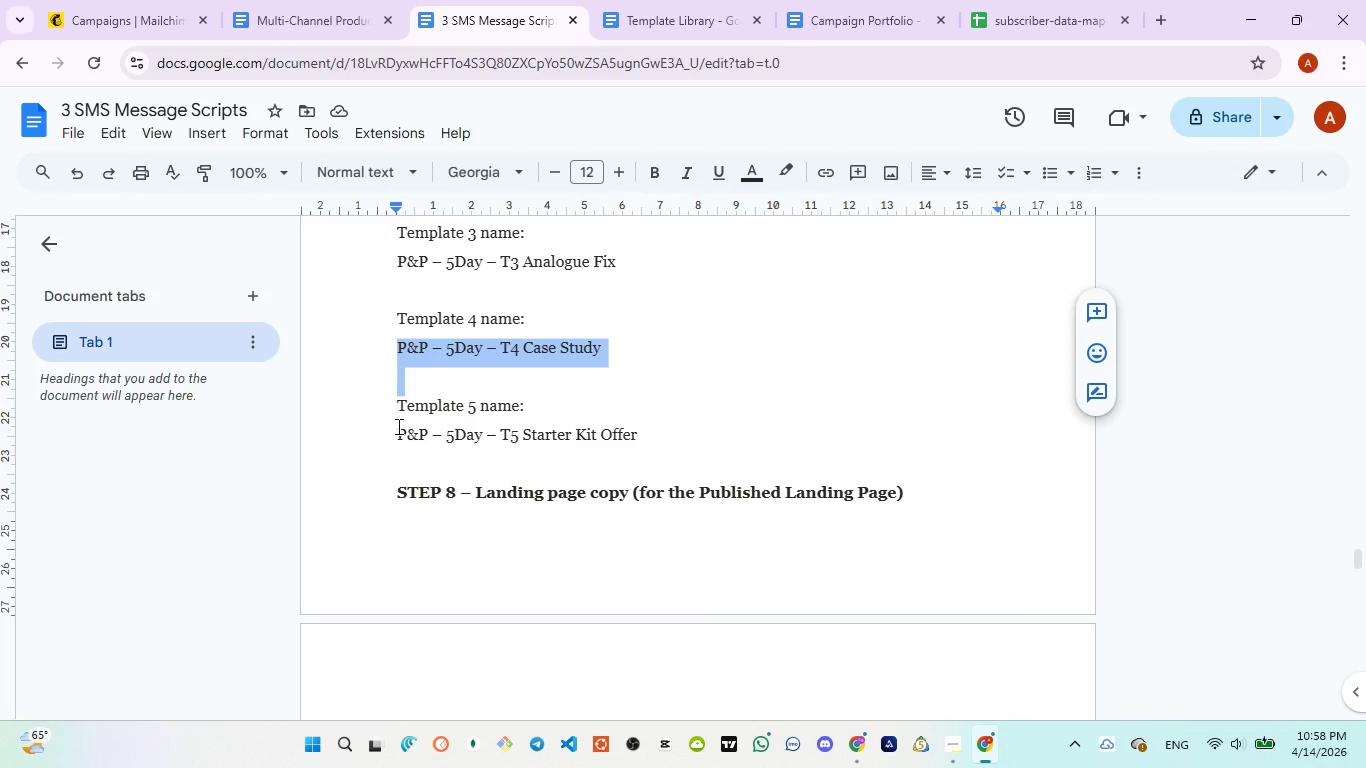 
left_click_drag(start_coordinate=[395, 426], to_coordinate=[640, 428])
 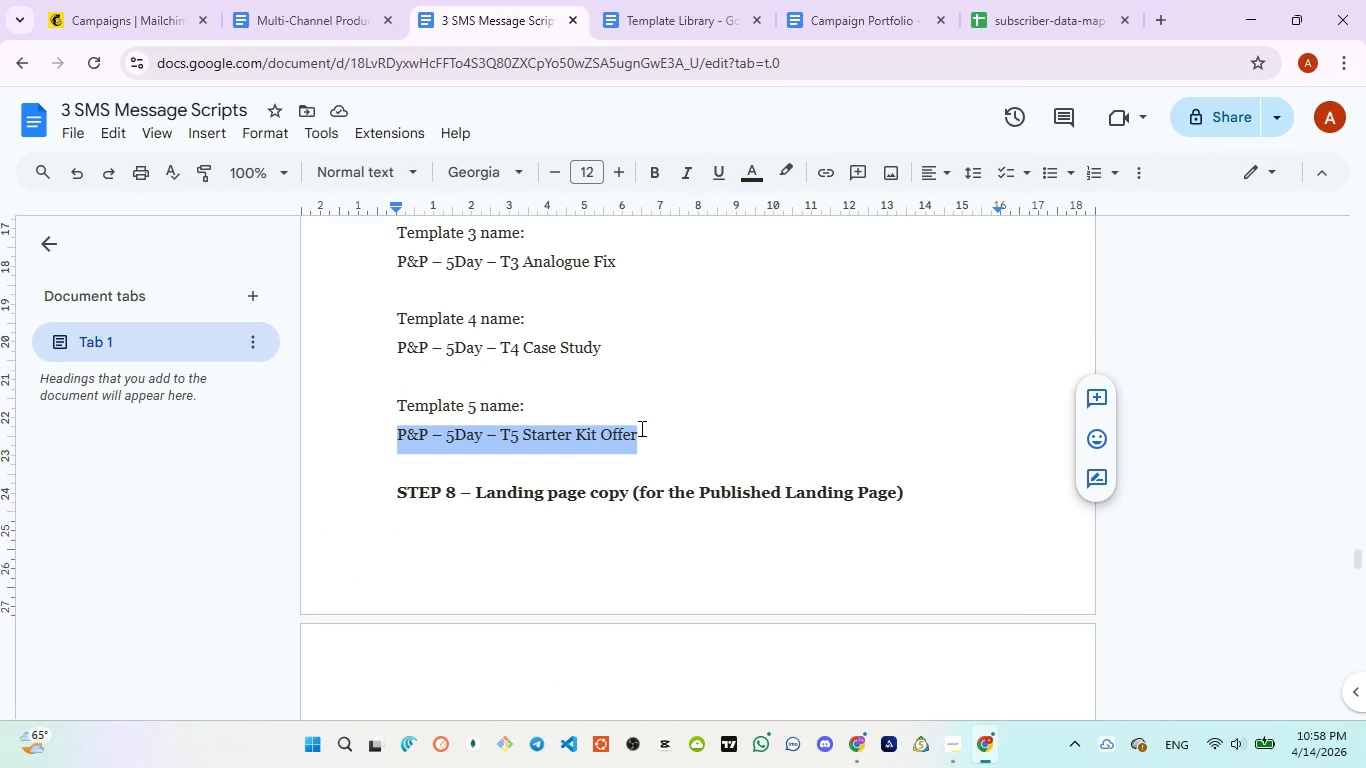 
key(Control+C)
 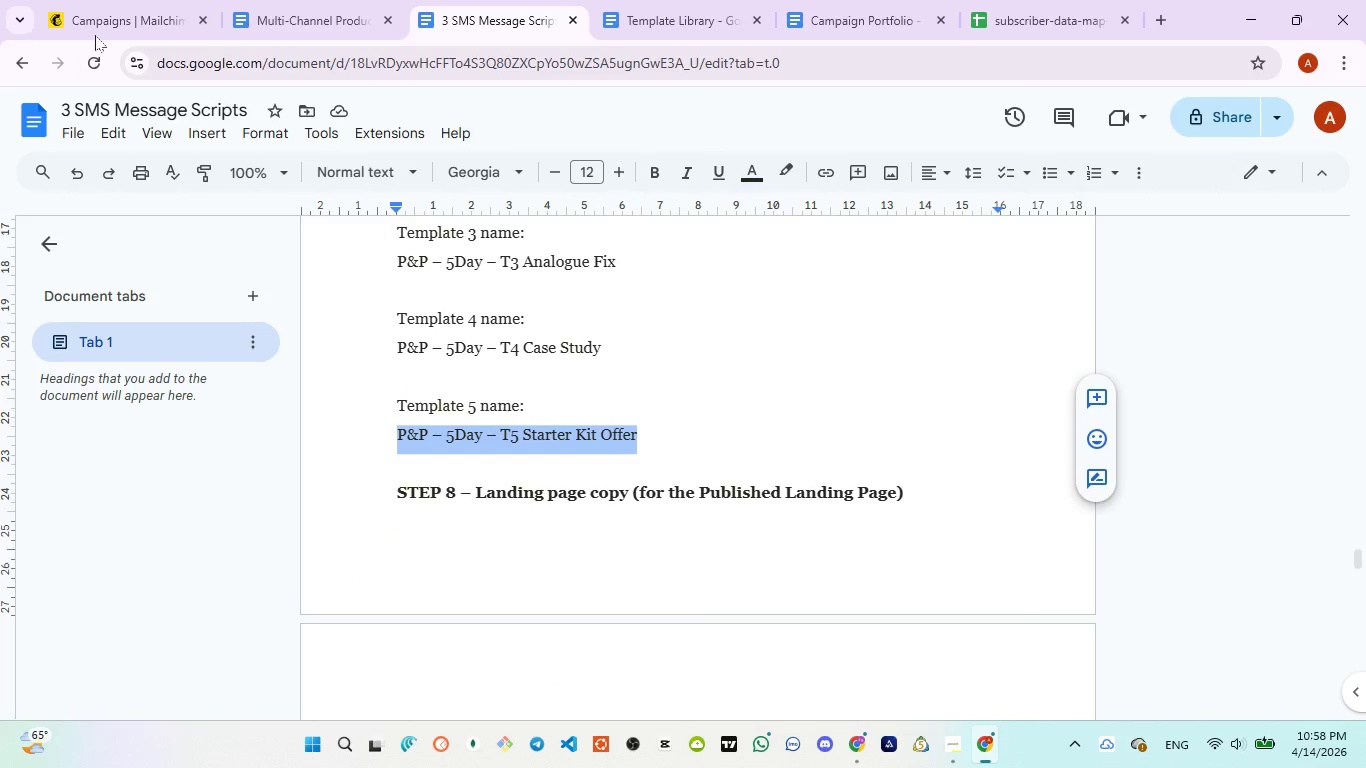 
left_click([100, 22])
 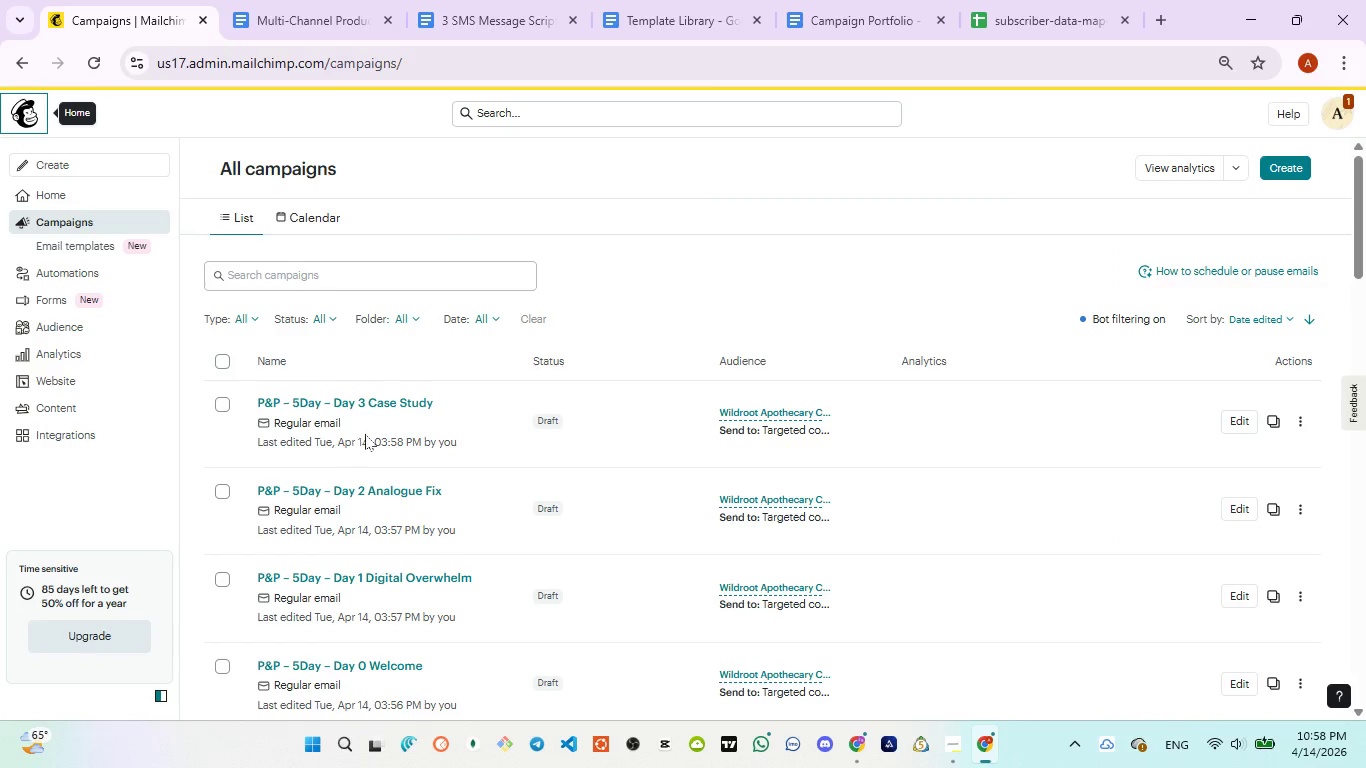 
scroll: coordinate [366, 441], scroll_direction: down, amount: 3.0
 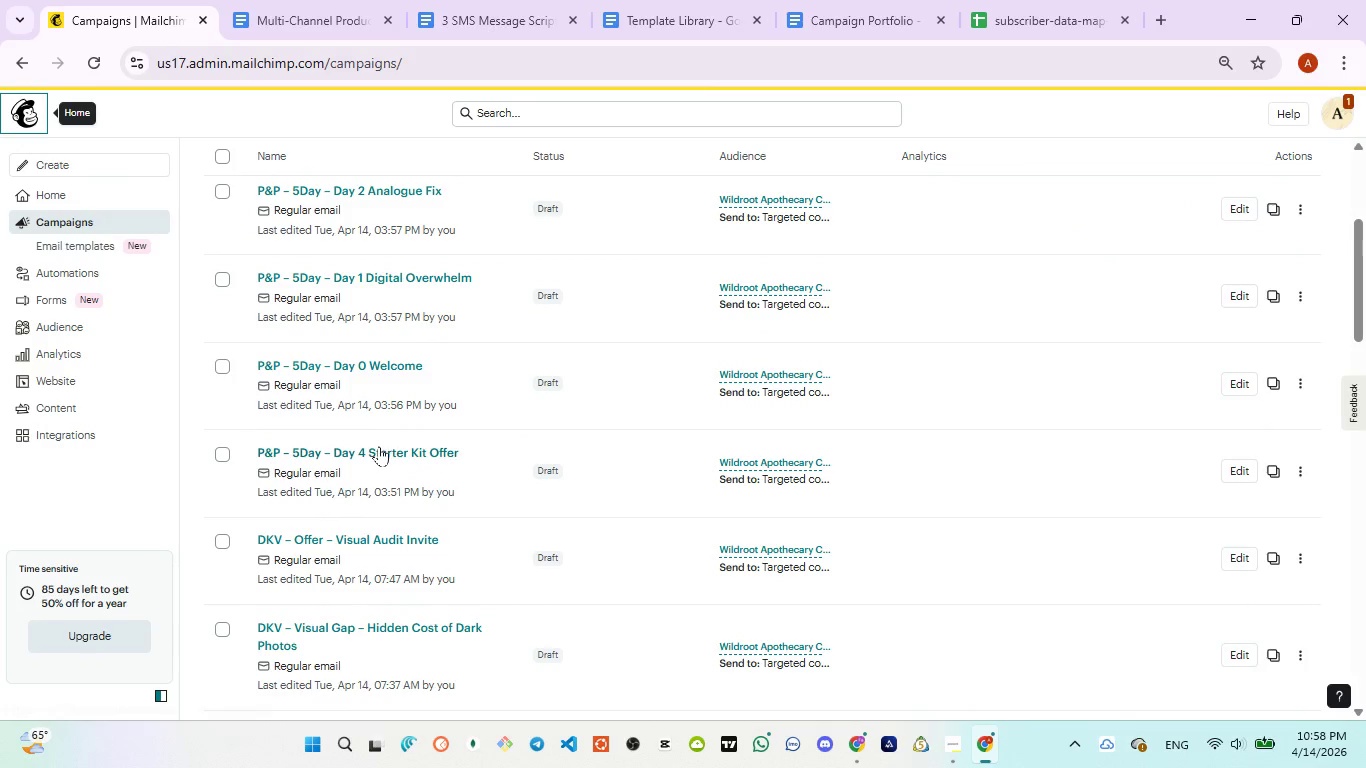 
left_click([379, 446])
 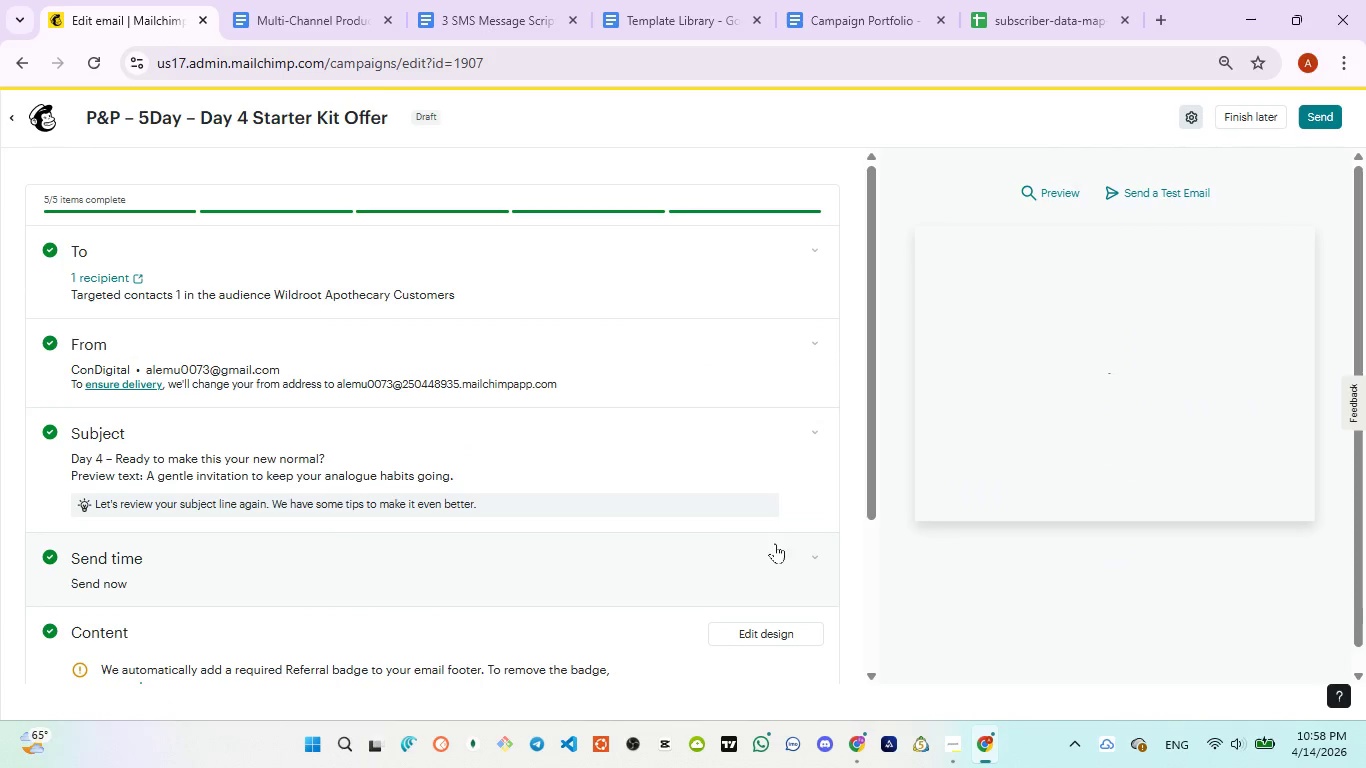 
left_click([760, 631])
 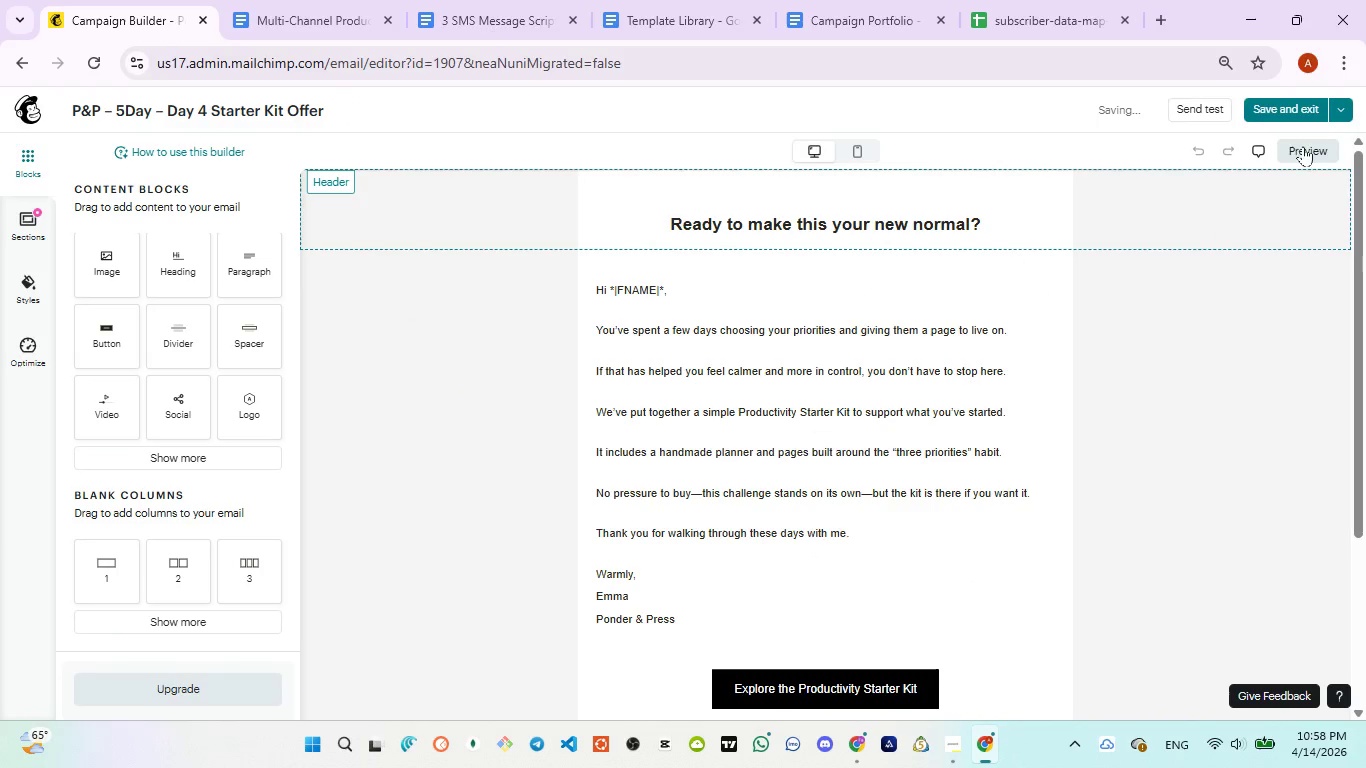 
left_click([1348, 107])
 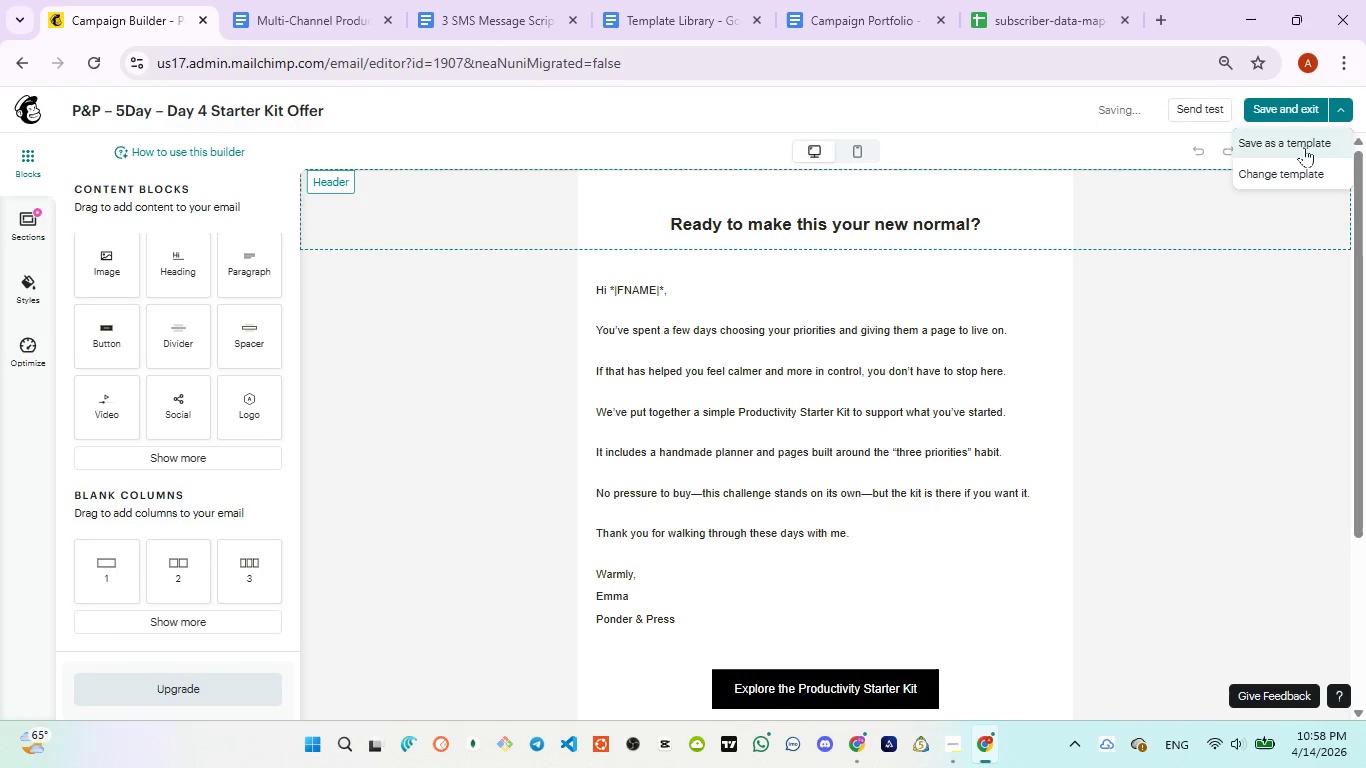 
left_click([1304, 145])
 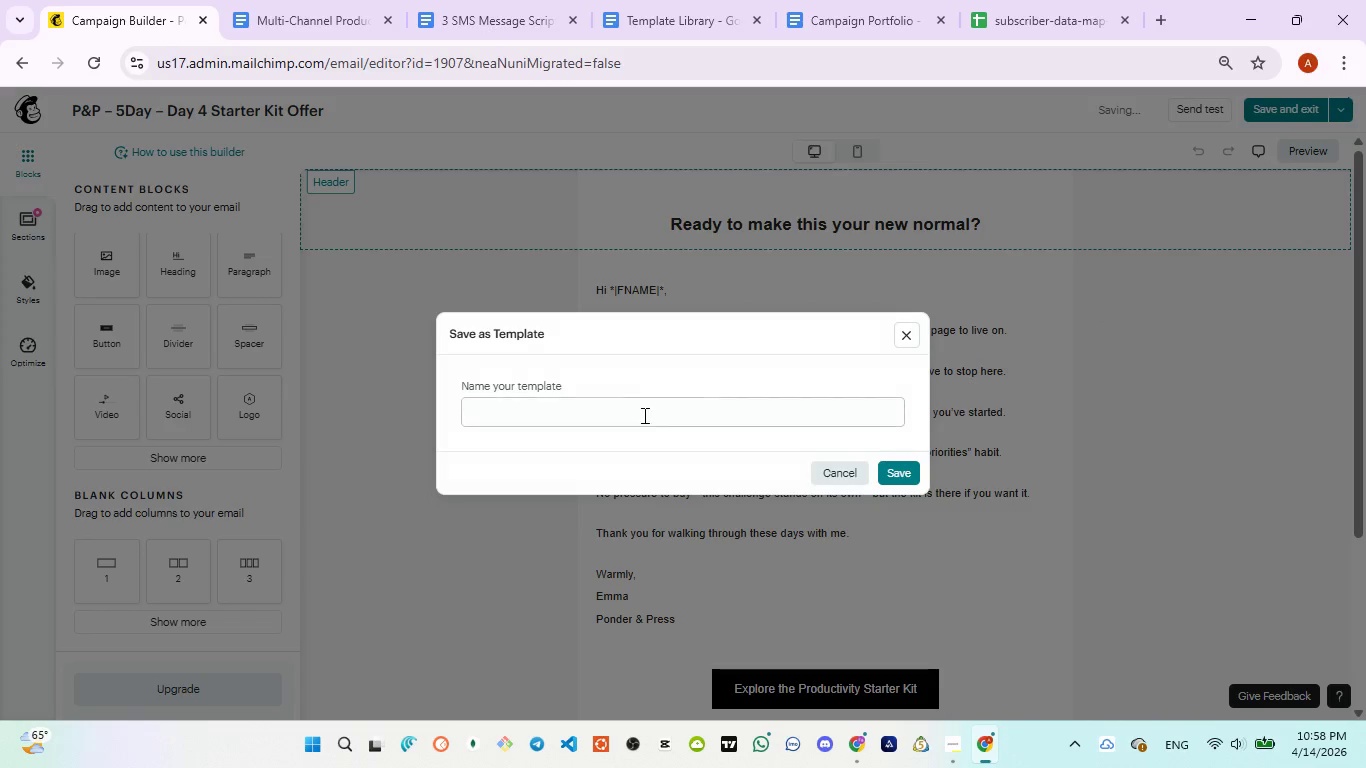 
left_click([639, 418])
 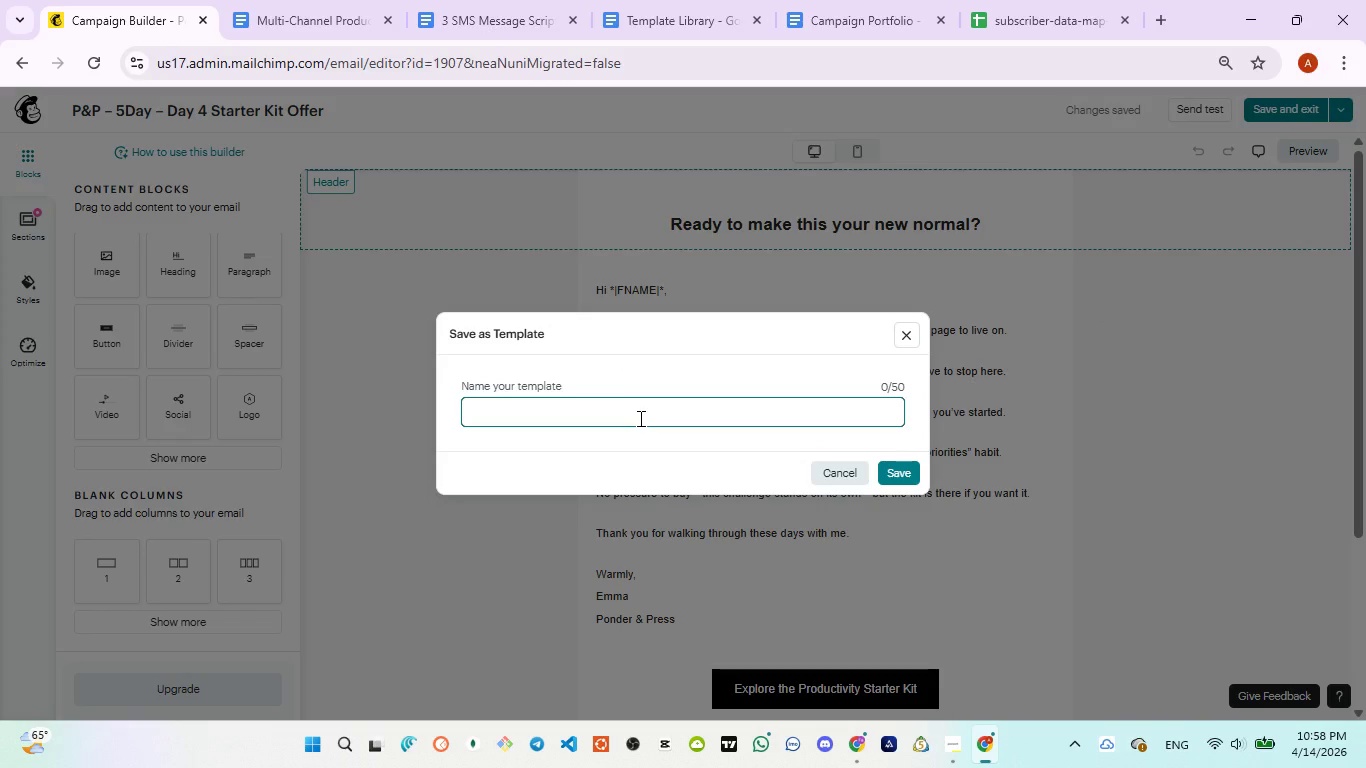 
key(Control+V)
 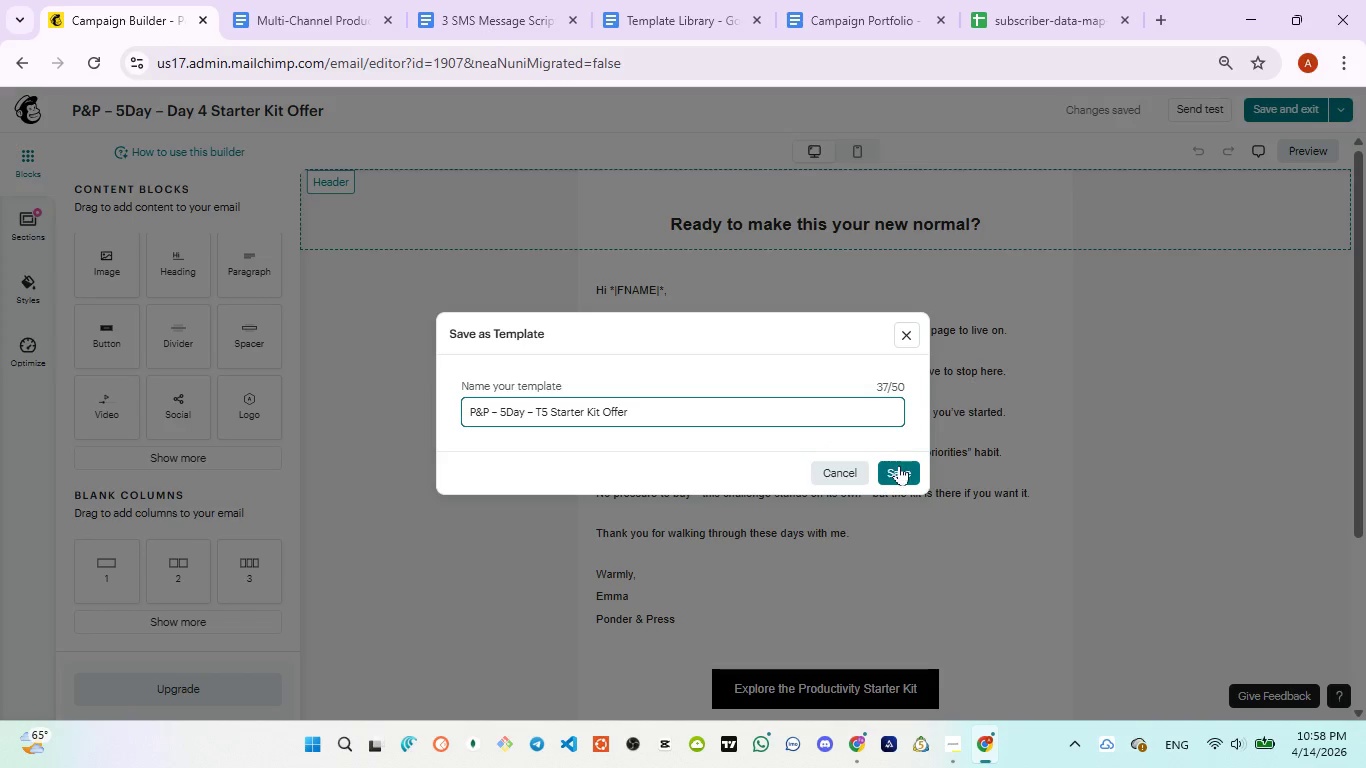 
left_click([902, 465])
 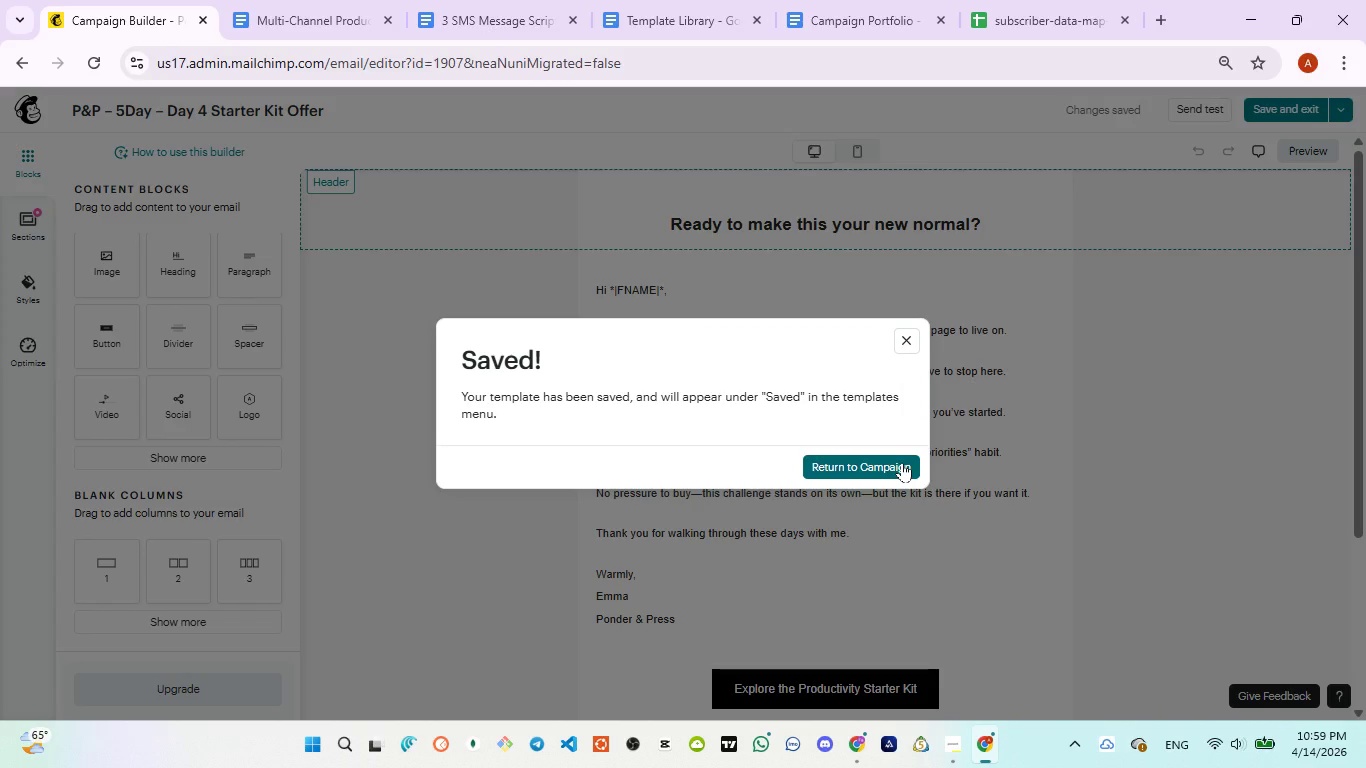 
left_click([900, 462])
 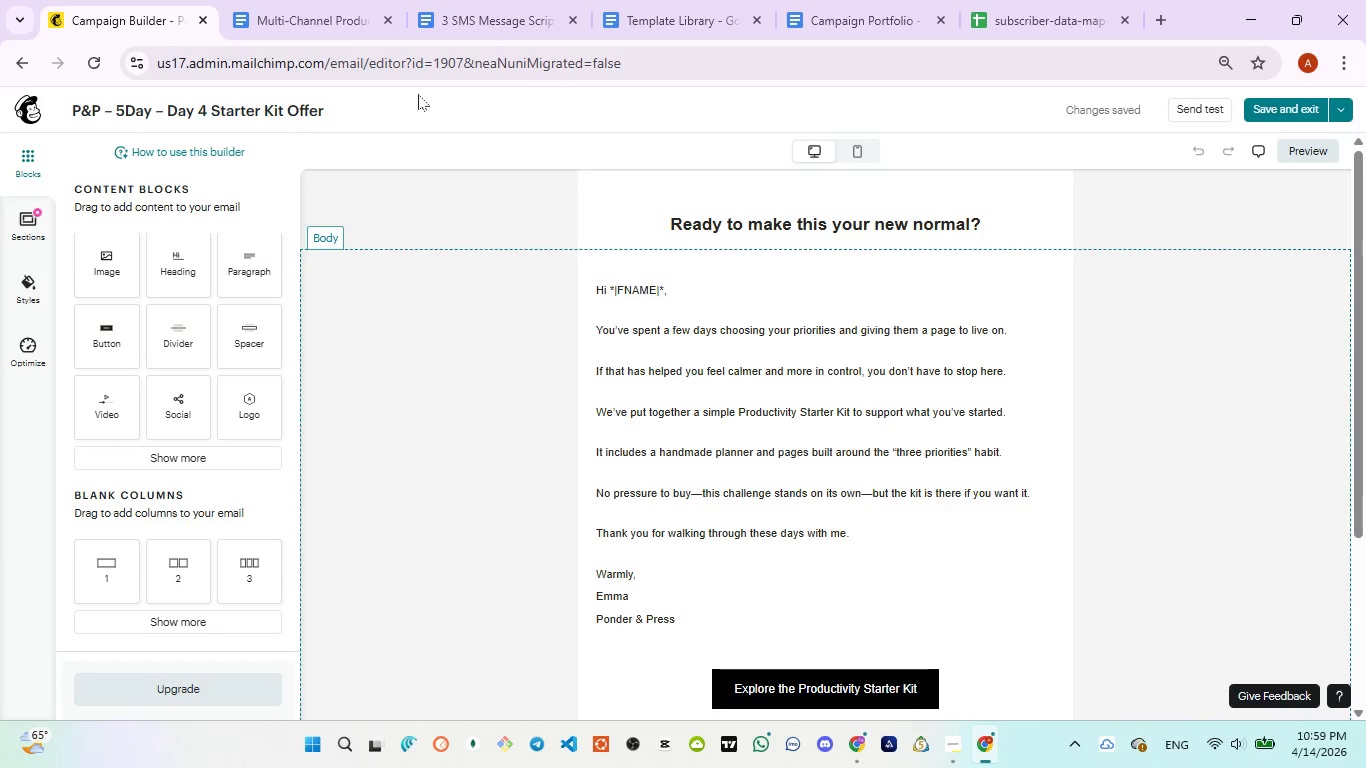 
left_click([446, 33])
 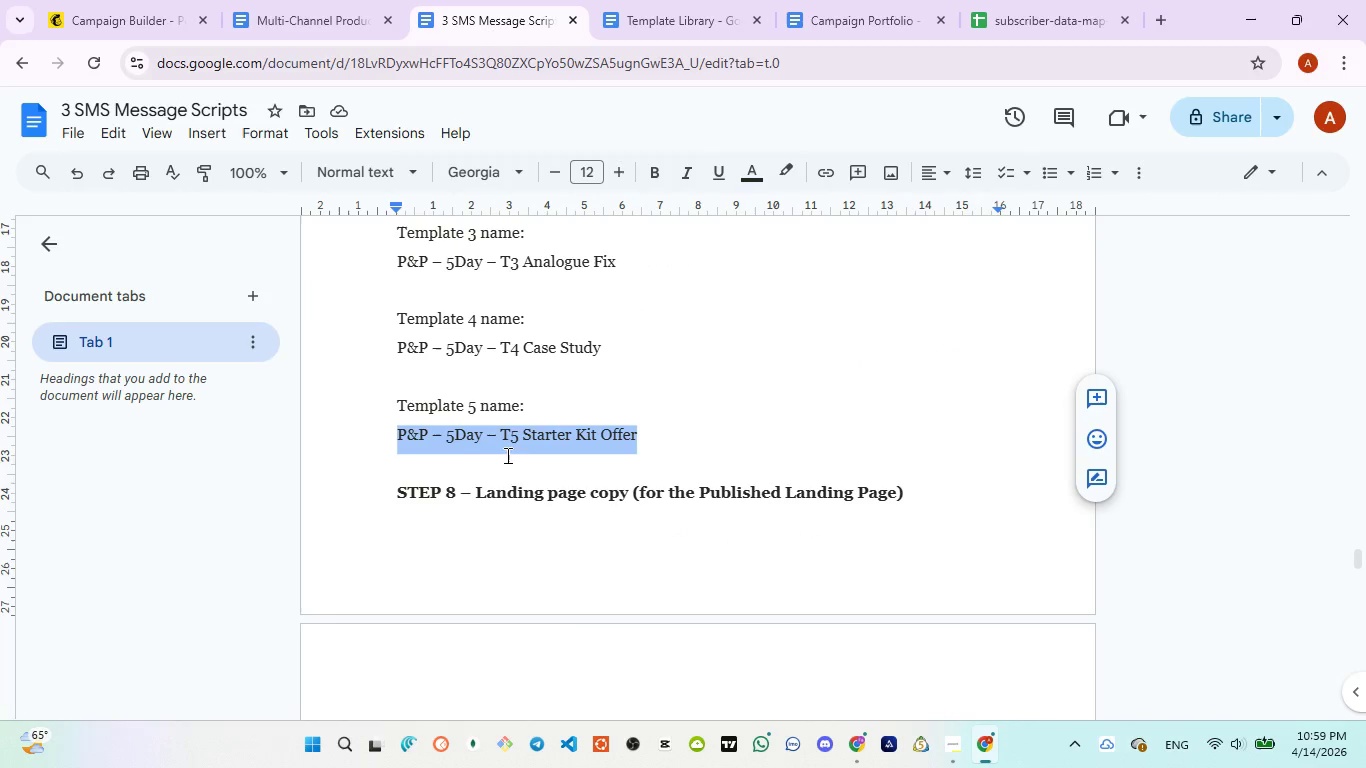 
scroll: coordinate [506, 471], scroll_direction: down, amount: 1.0
 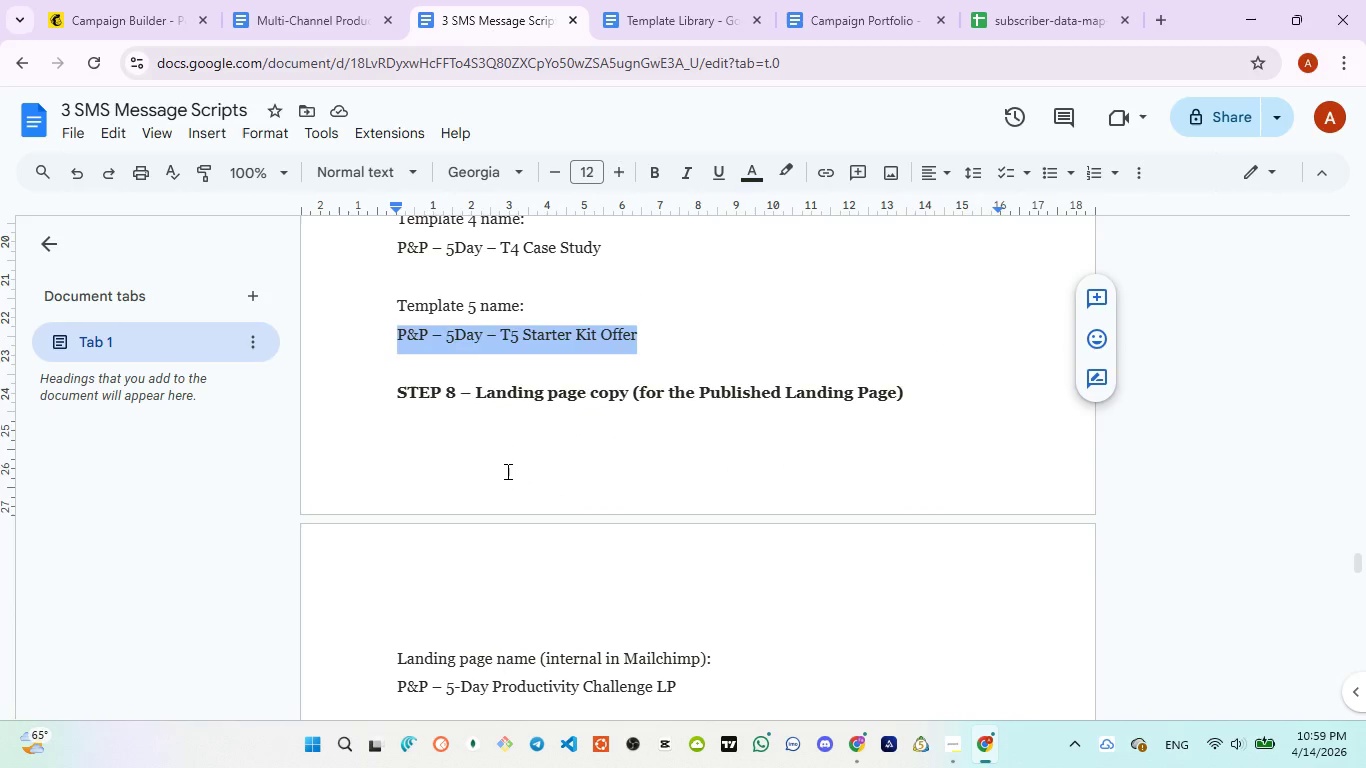 
left_click([506, 471])
 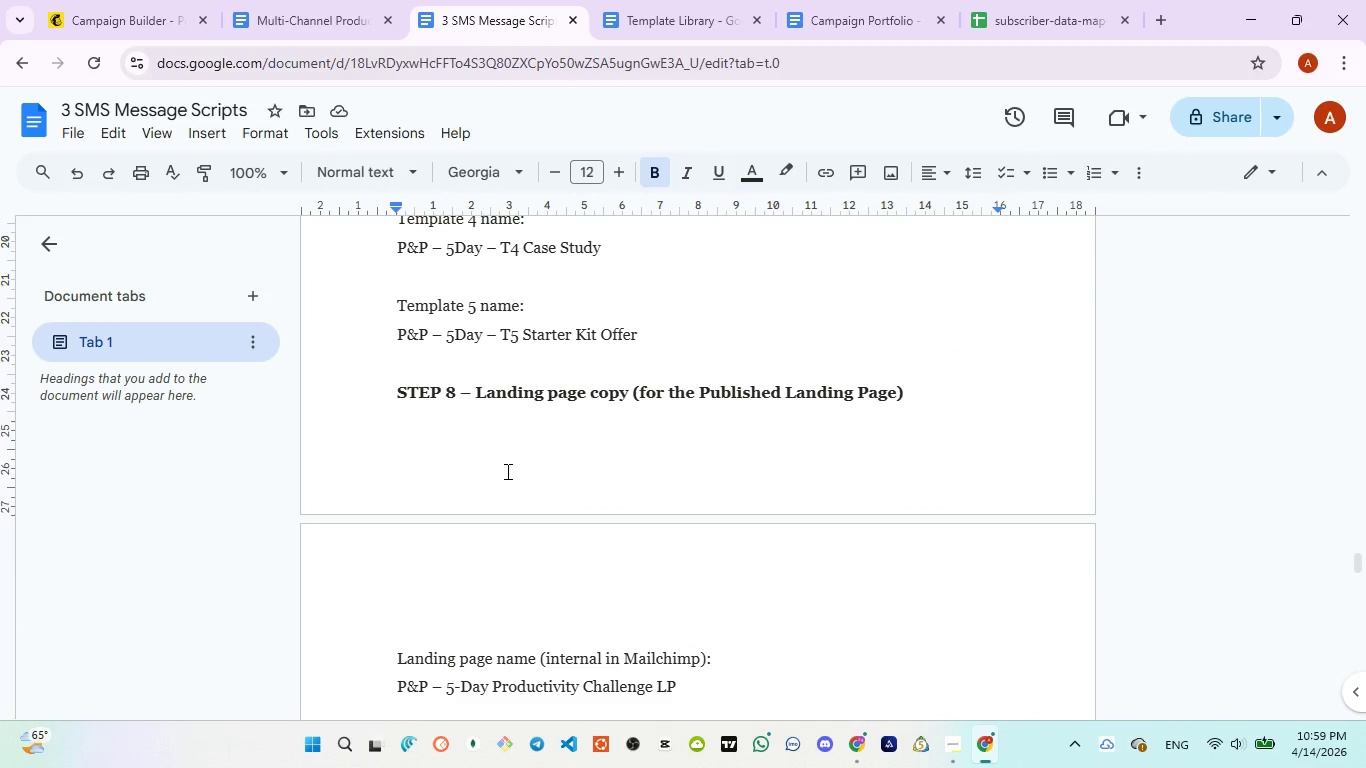 
scroll: coordinate [507, 469], scroll_direction: down, amount: 2.0
 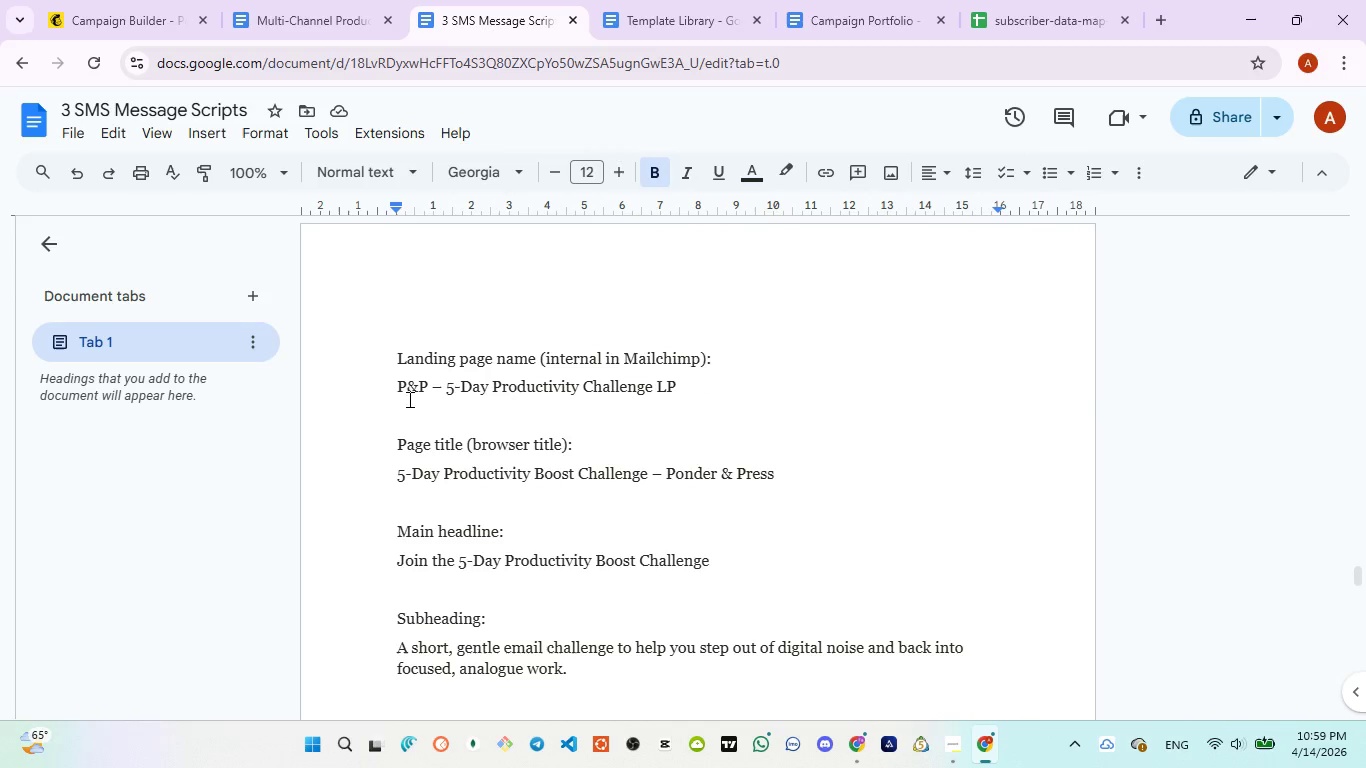 
left_click_drag(start_coordinate=[394, 390], to_coordinate=[675, 400])
 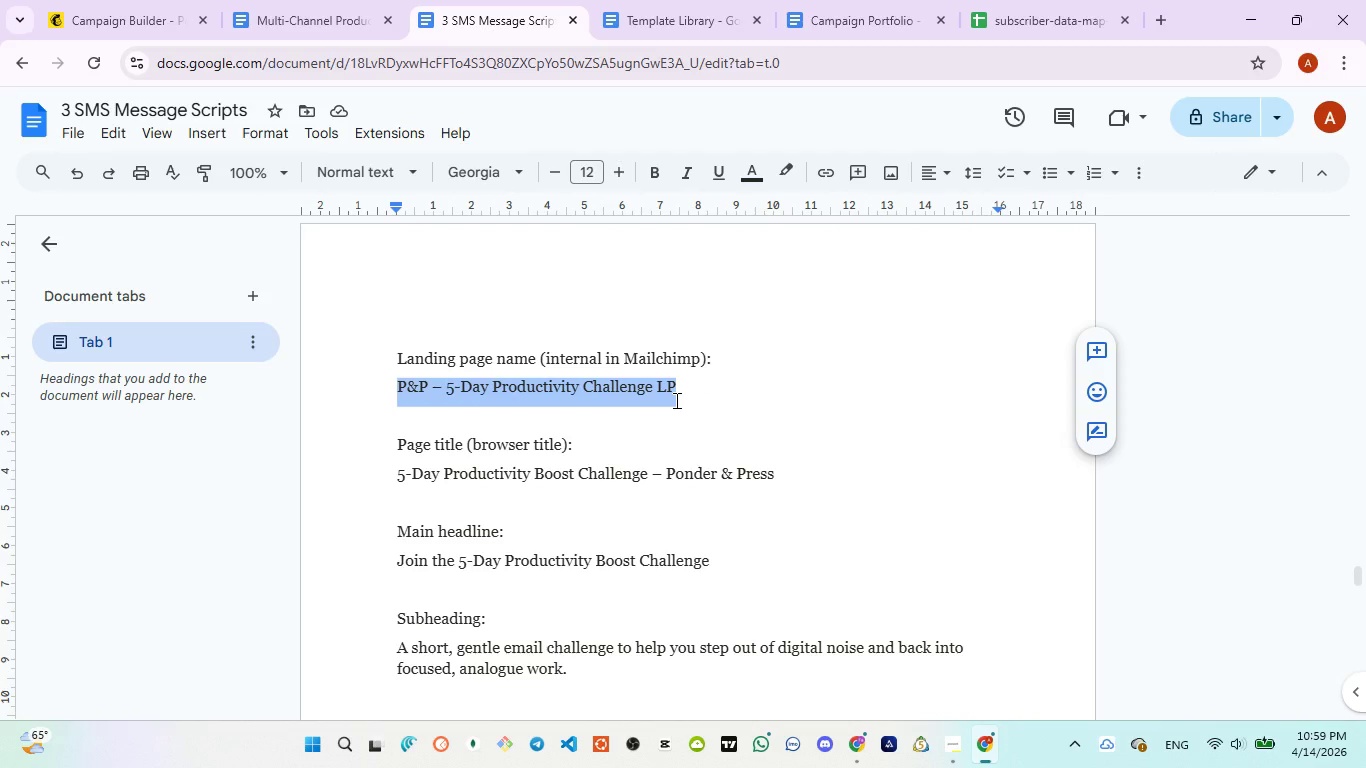 
key(Control+C)
 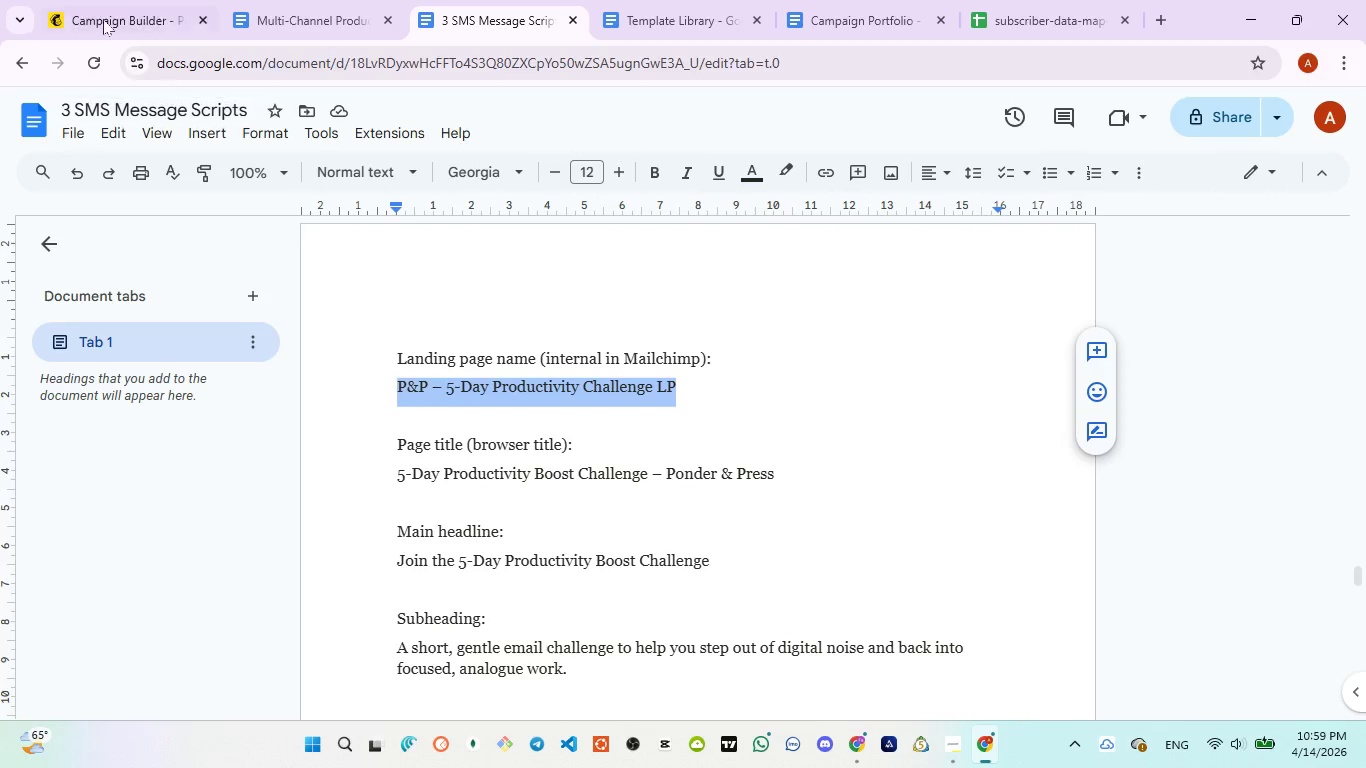 
left_click([99, 13])
 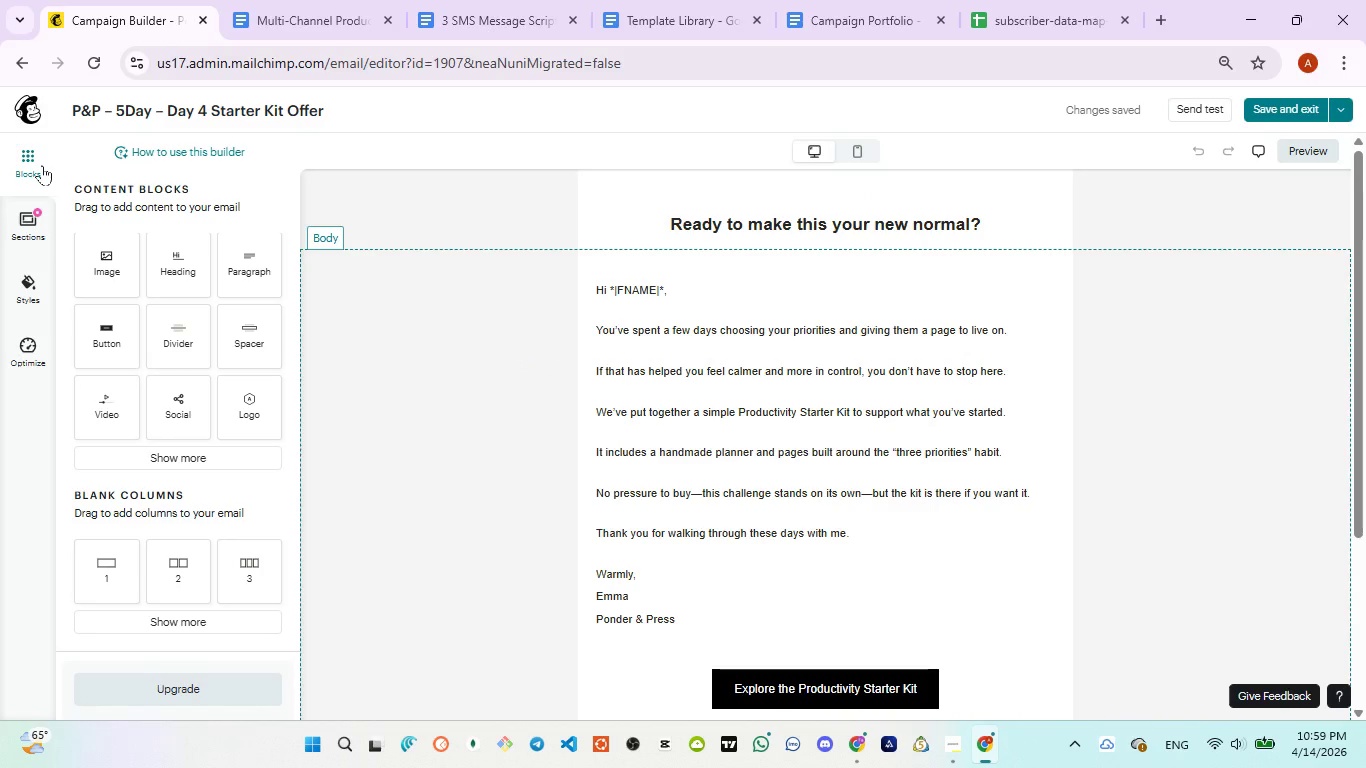 
mouse_move([42, 113])
 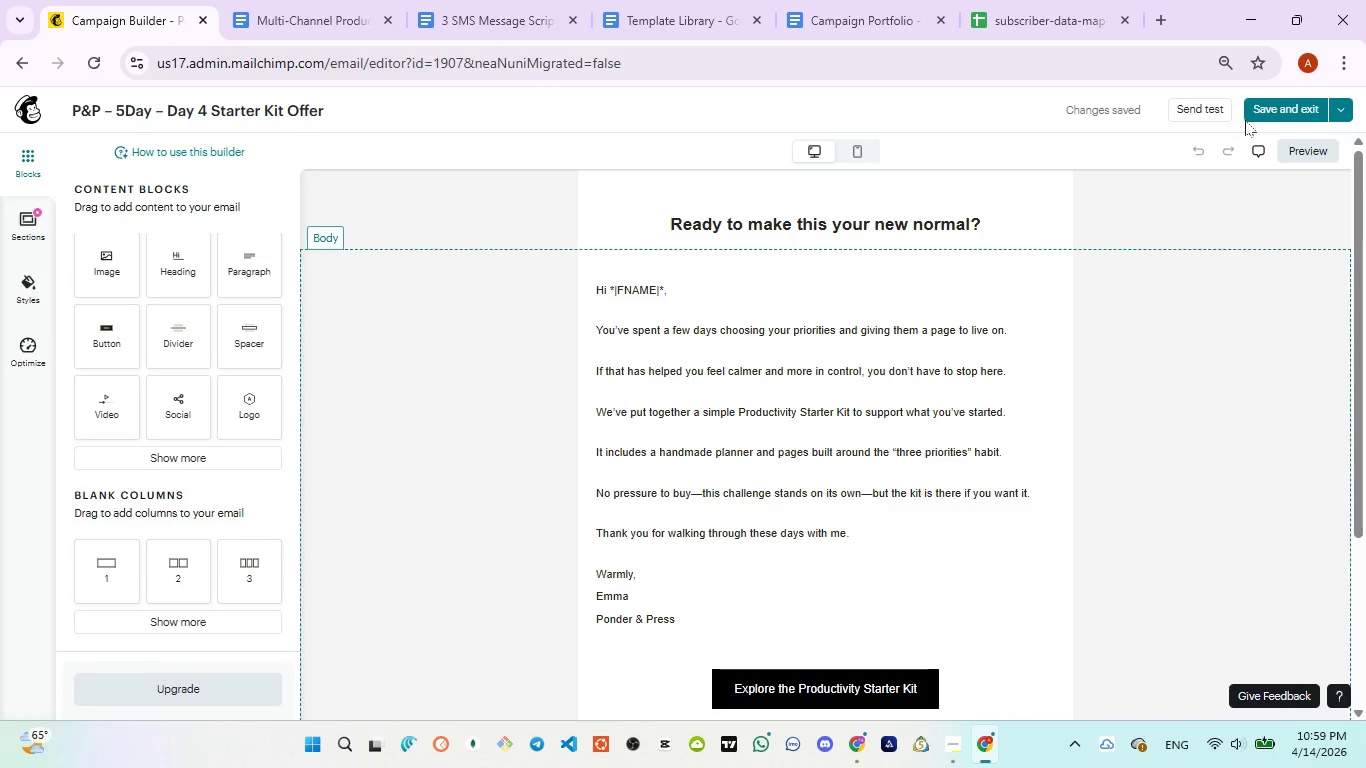 
left_click([1264, 112])
 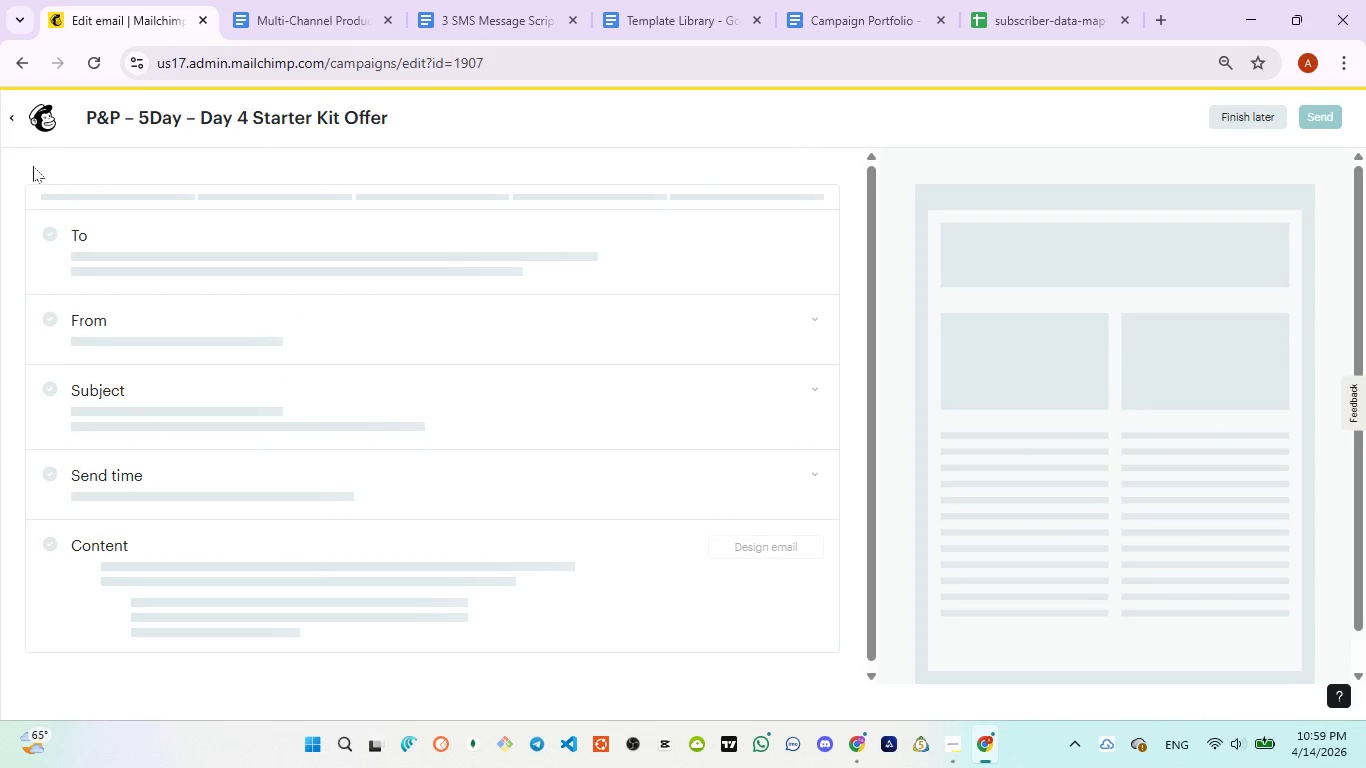 
left_click([0, 113])
 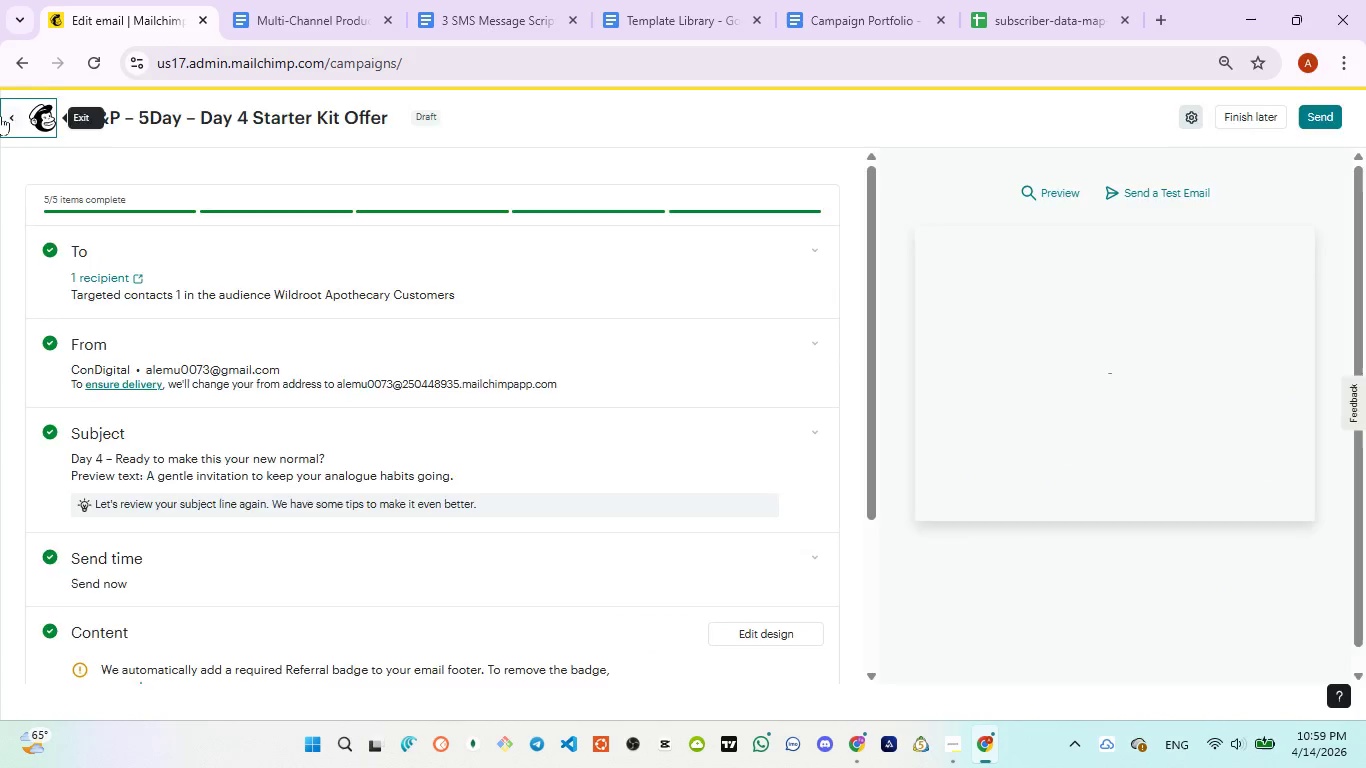 
mouse_move([54, 181])
 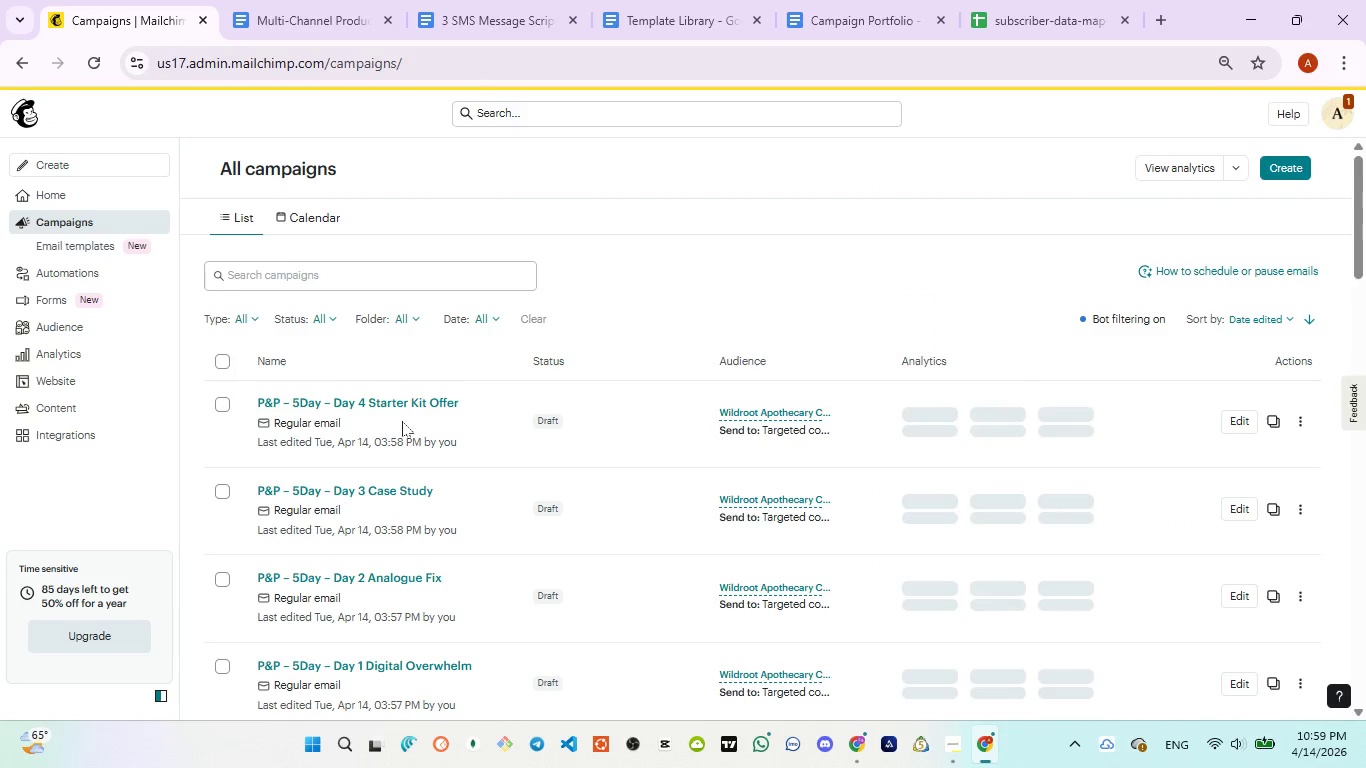 
scroll: coordinate [405, 437], scroll_direction: down, amount: 2.0
 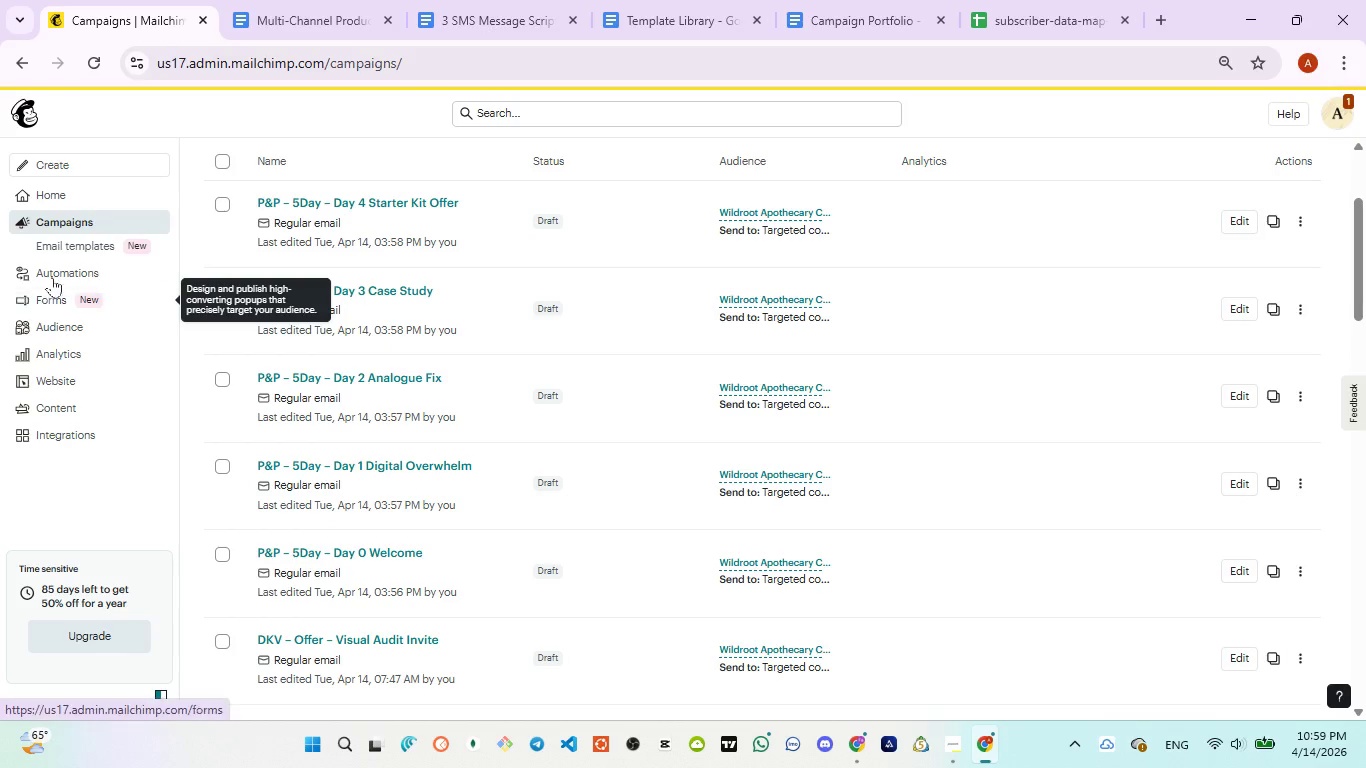 
left_click([79, 239])
 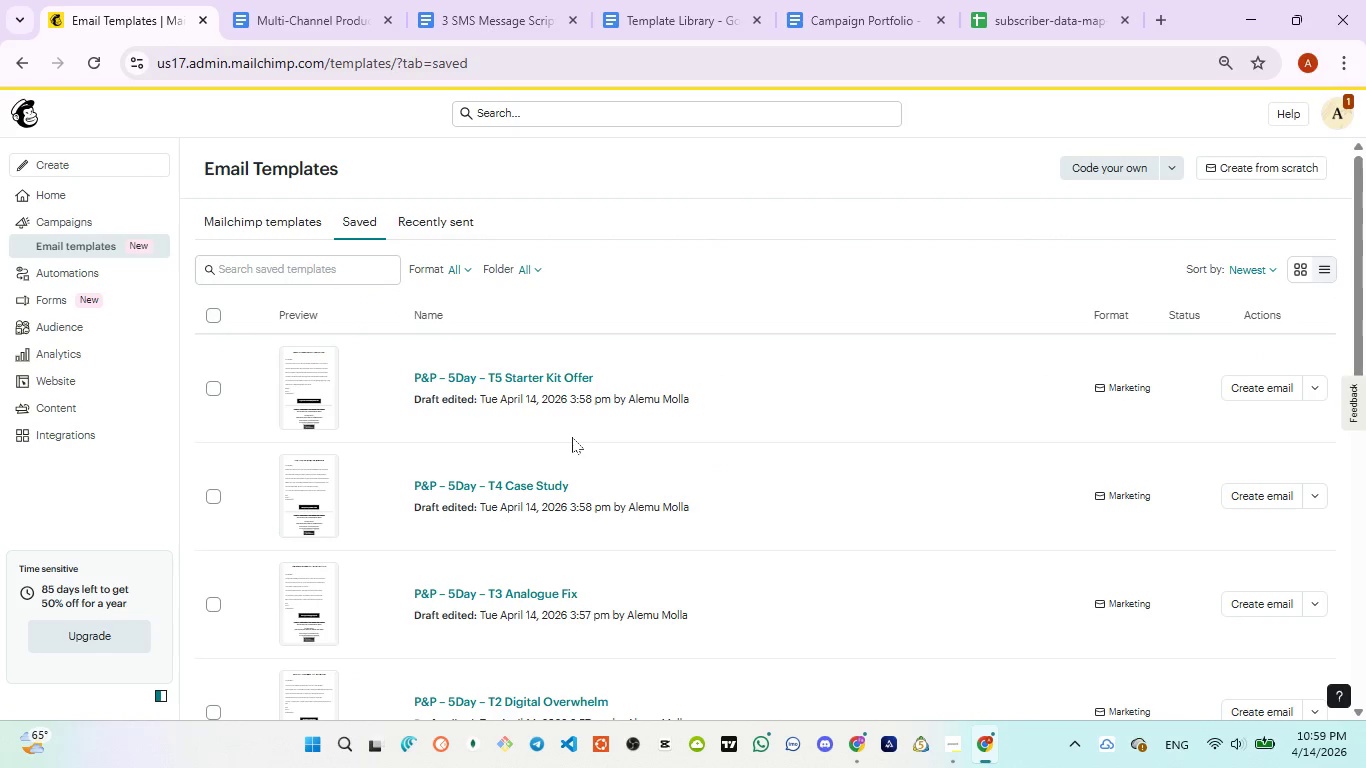 
scroll: coordinate [572, 467], scroll_direction: down, amount: 3.0
 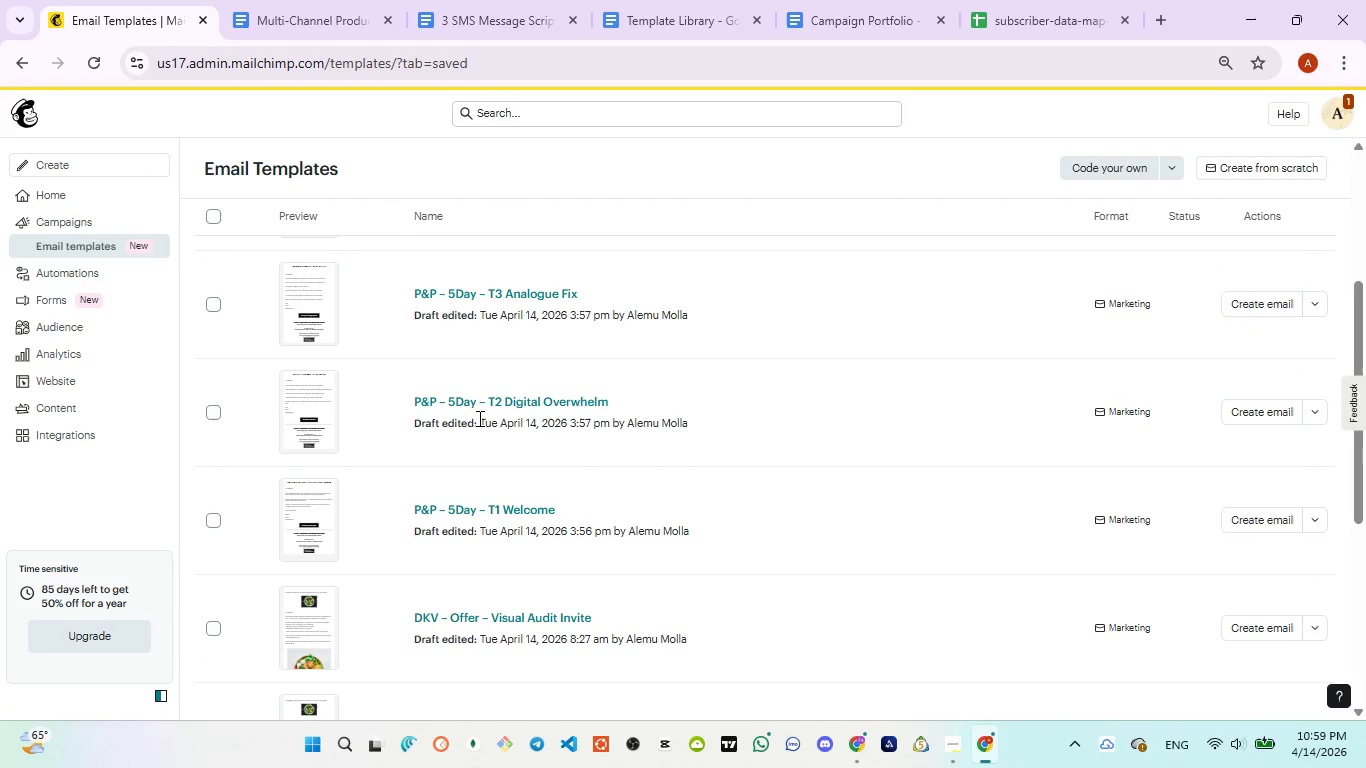 
scroll: coordinate [496, 349], scroll_direction: up, amount: 3.0
 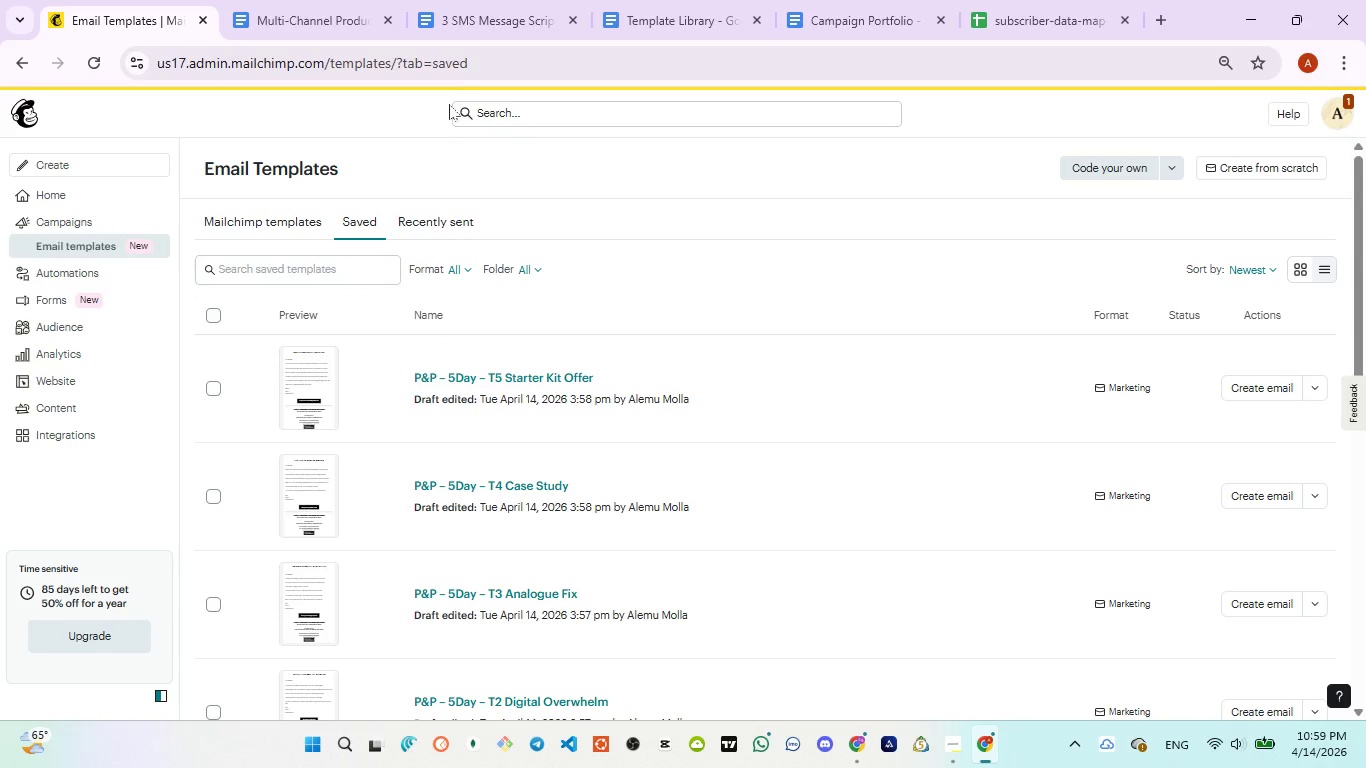 
left_click([476, 35])
 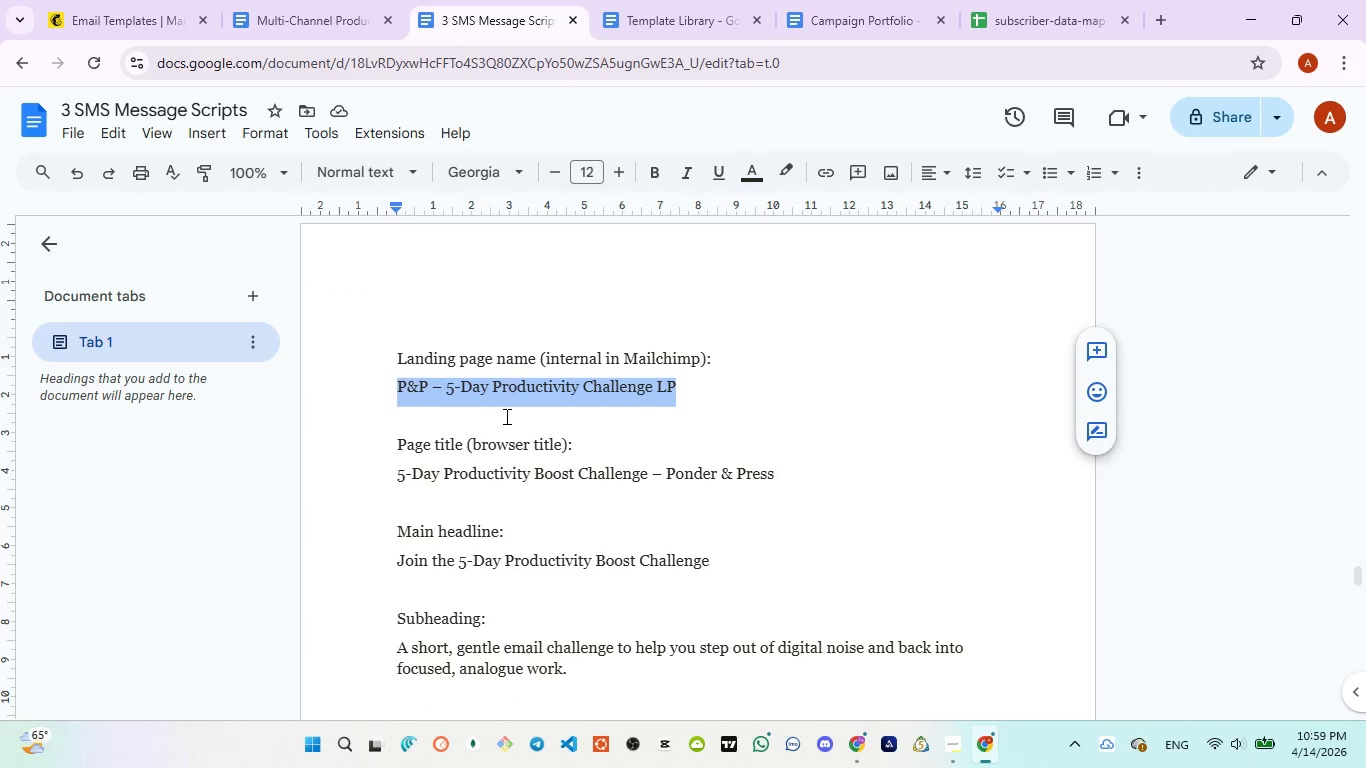 
scroll: coordinate [505, 416], scroll_direction: none, amount: 0.0
 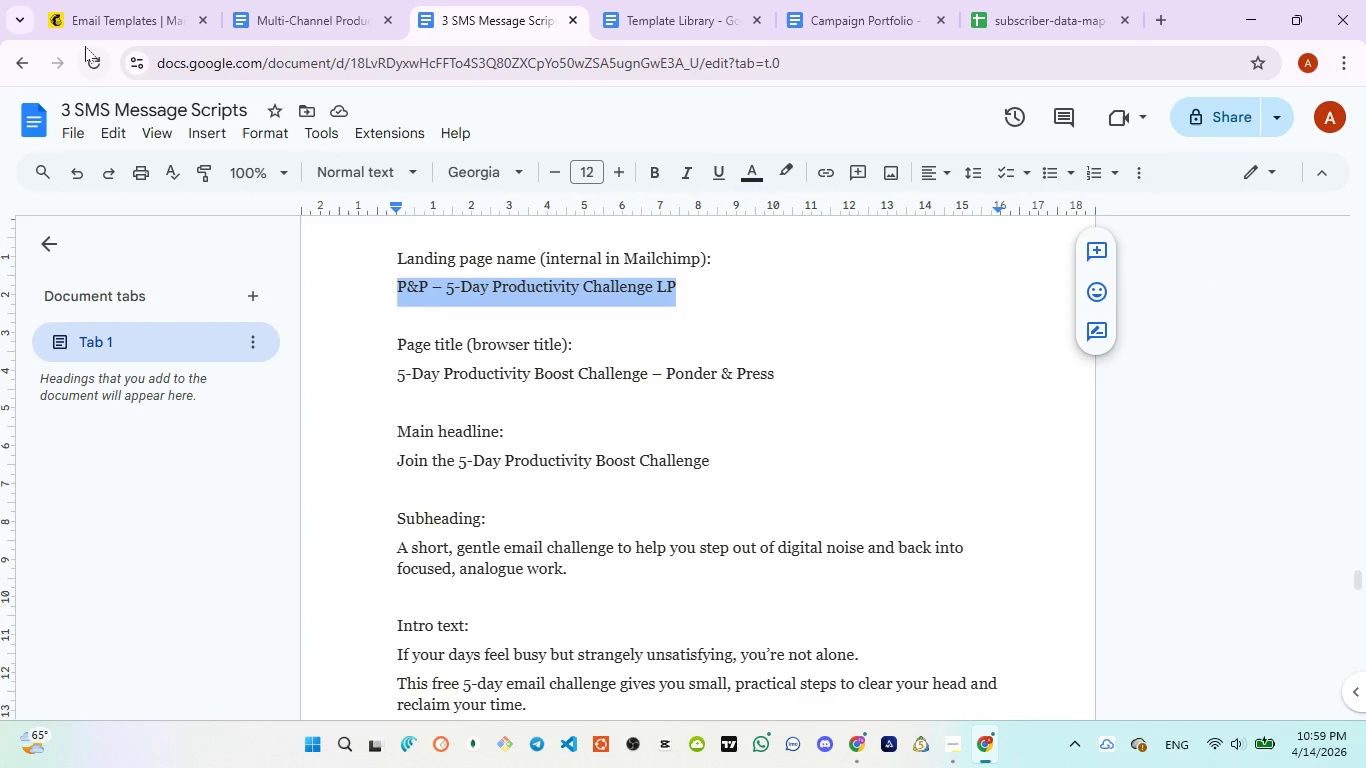 
left_click([100, 25])
 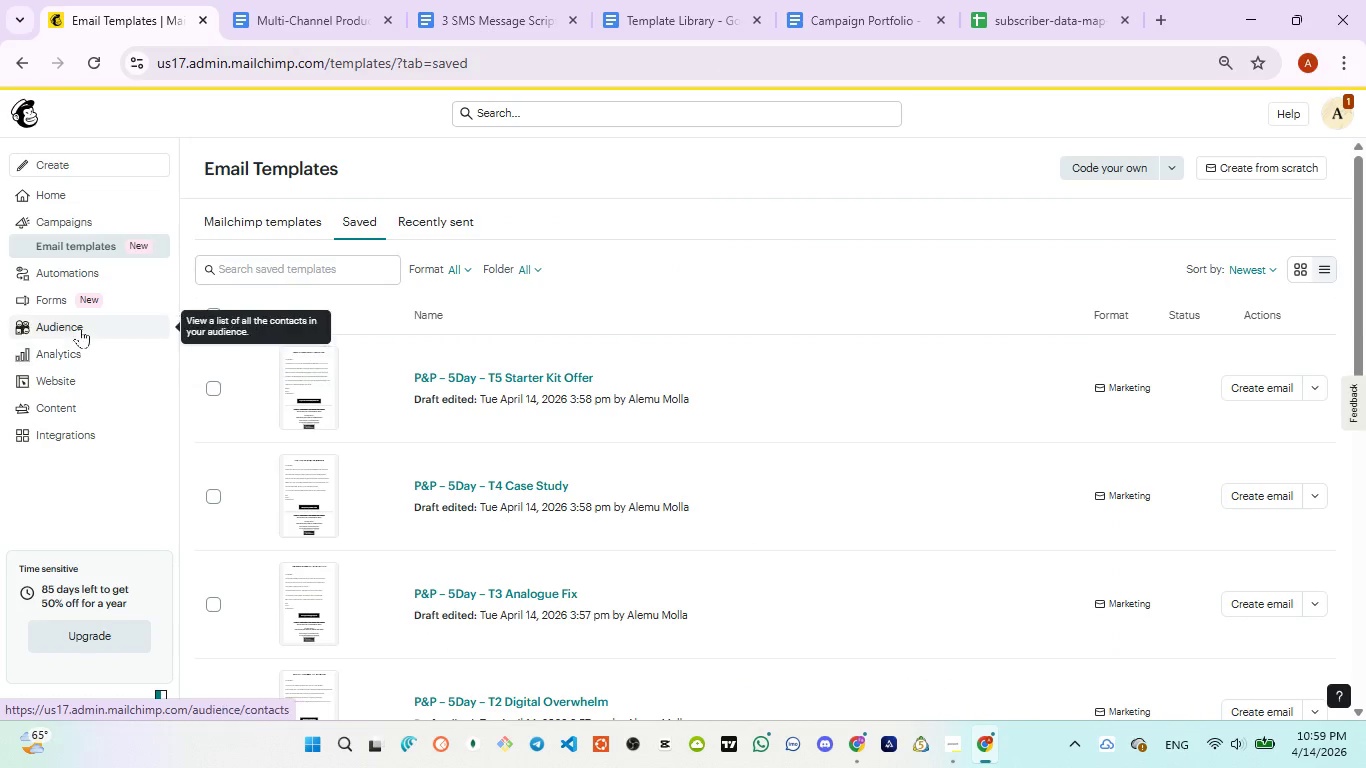 
mouse_move([76, 245])
 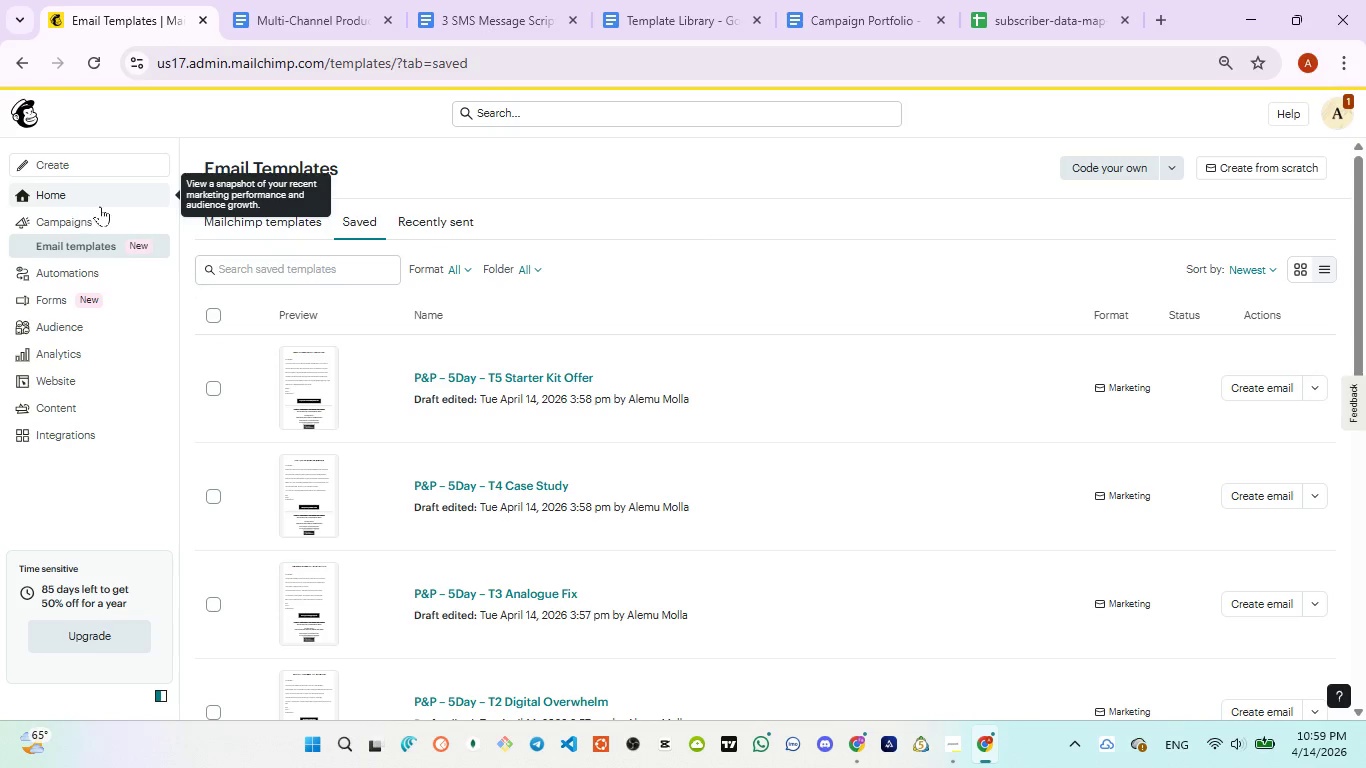 
left_click([90, 216])
 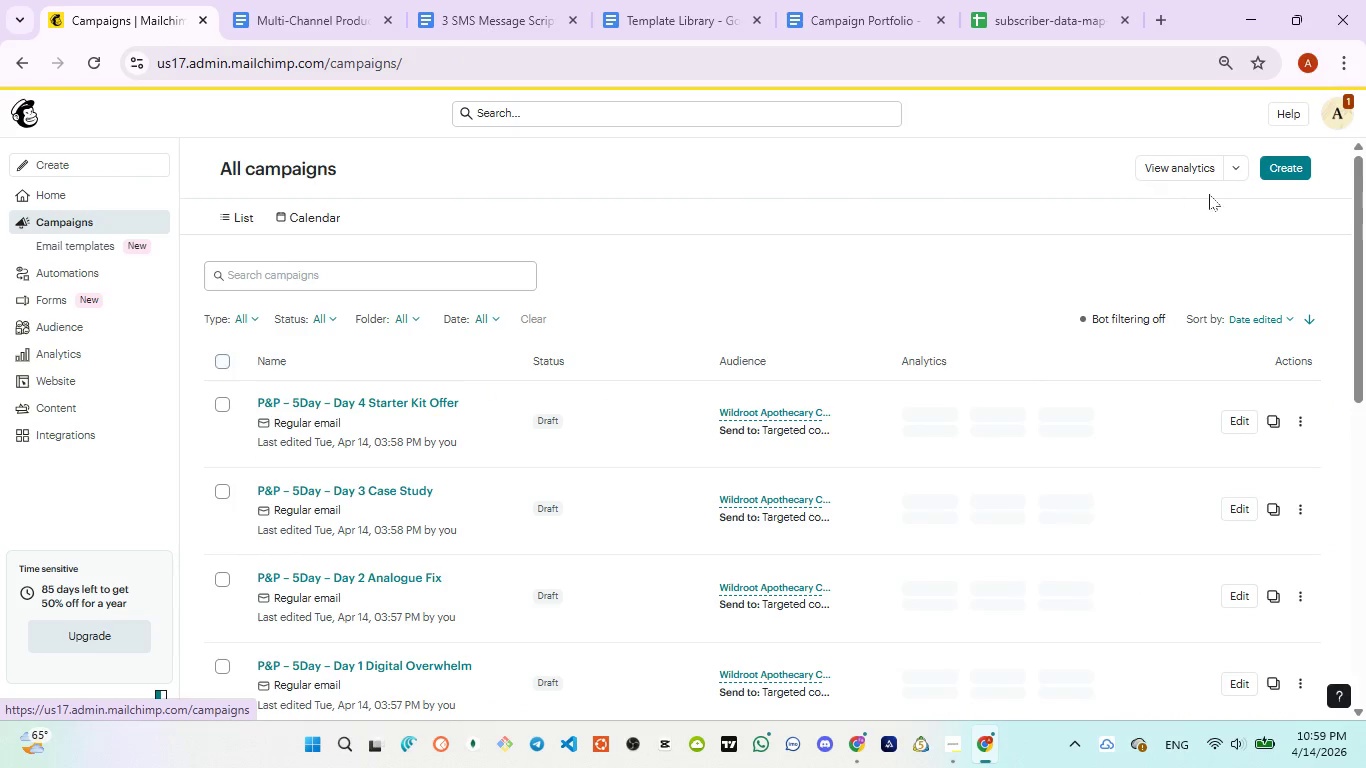 
left_click([1278, 172])
 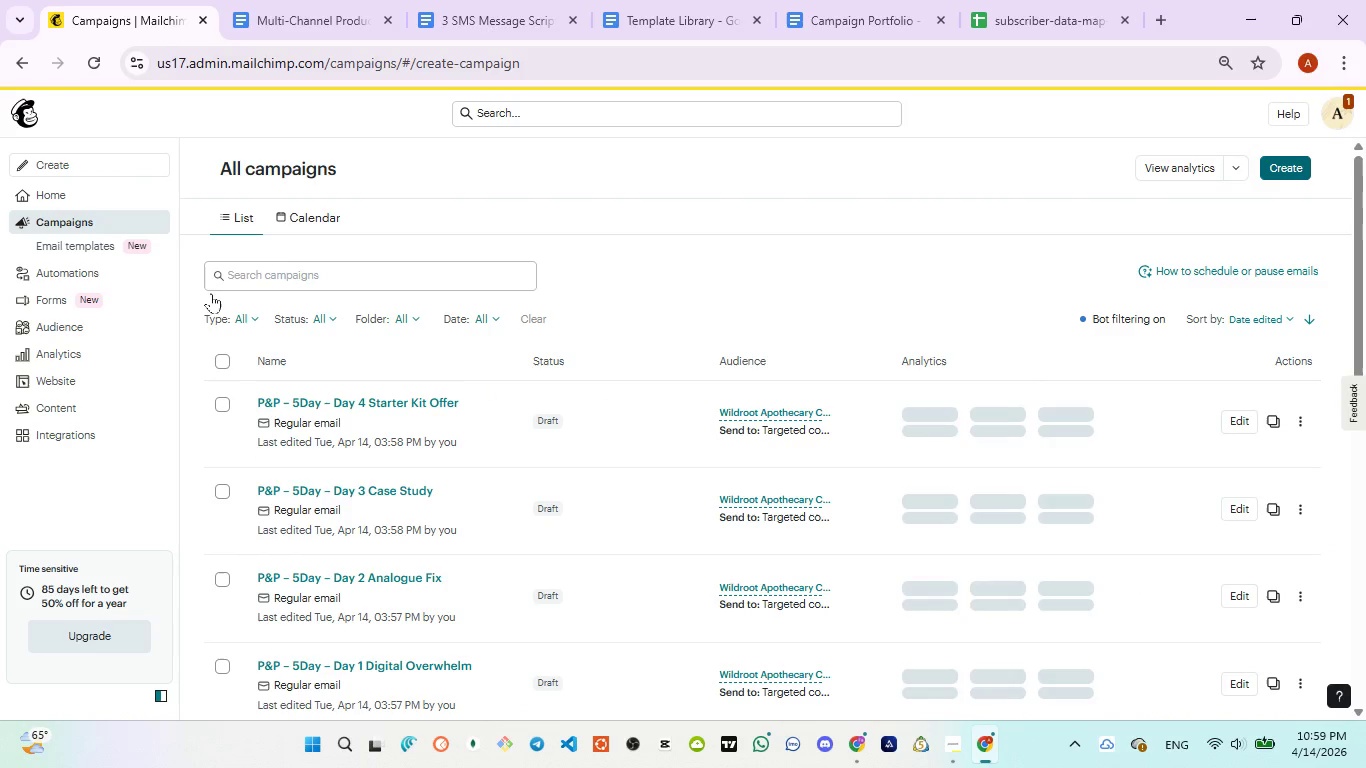 
mouse_move([153, 270])
 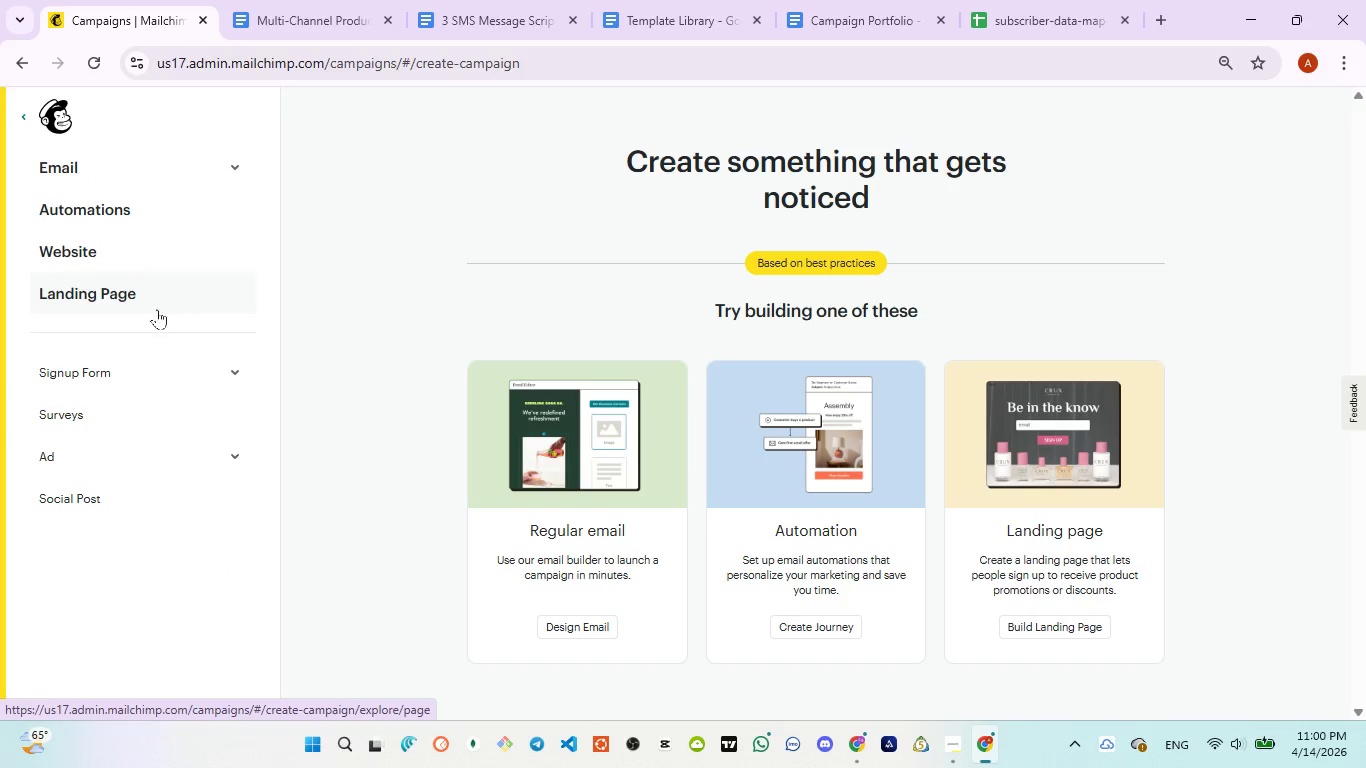 
left_click([157, 309])
 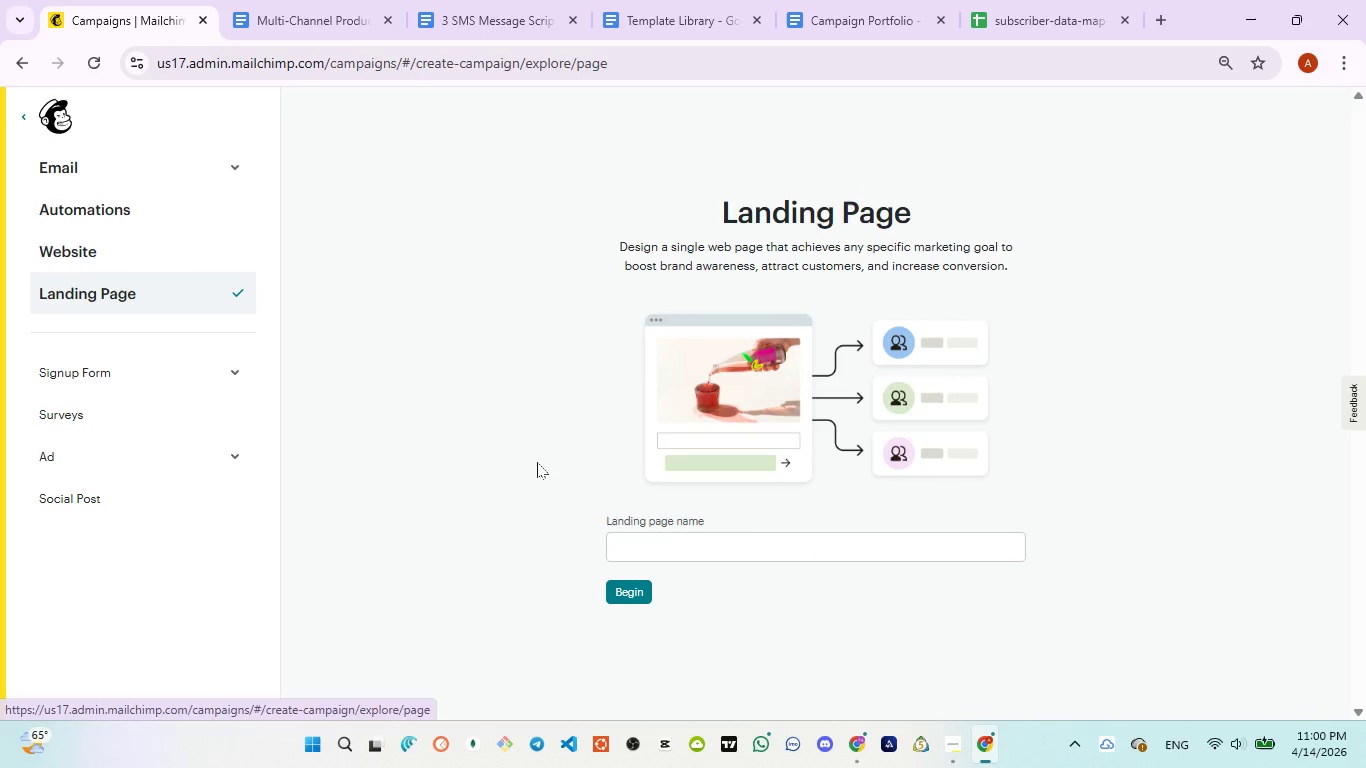 
left_click([749, 552])
 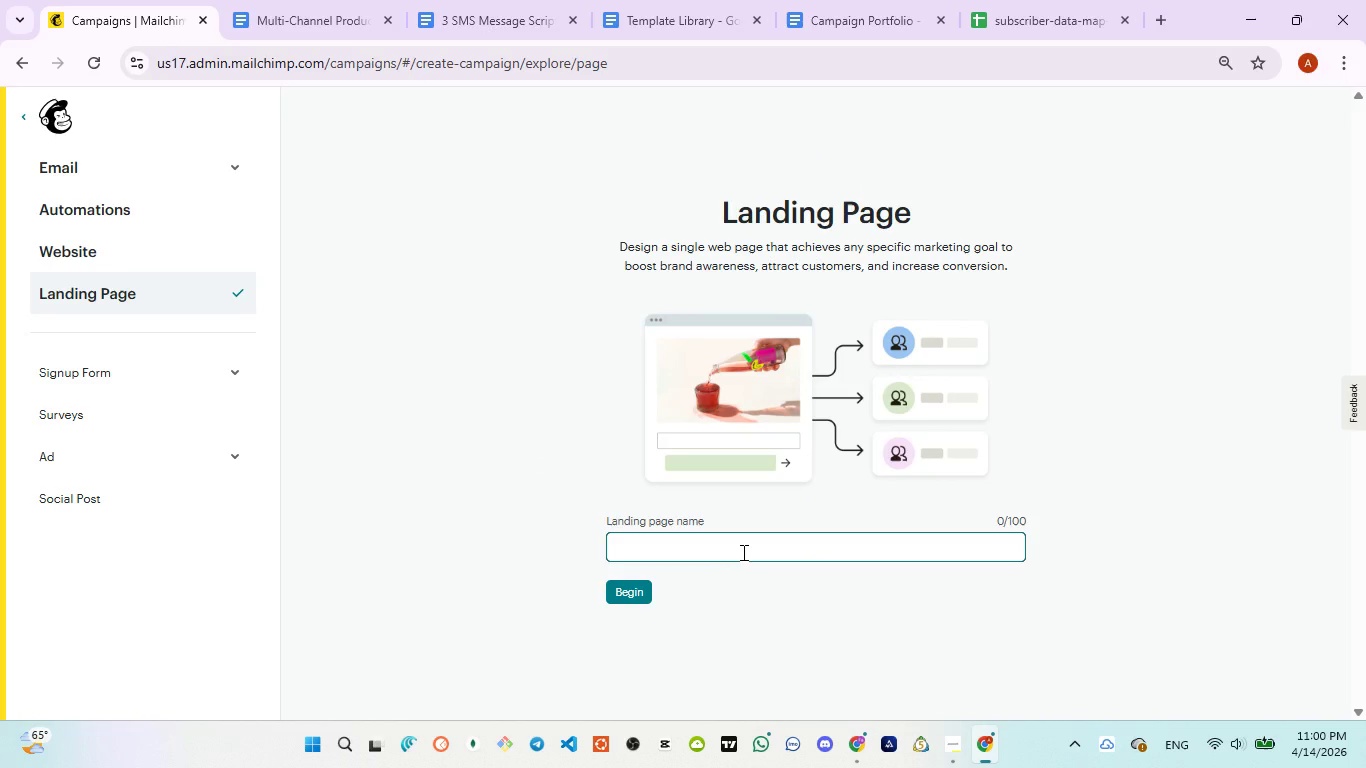 
key(Control+V)
 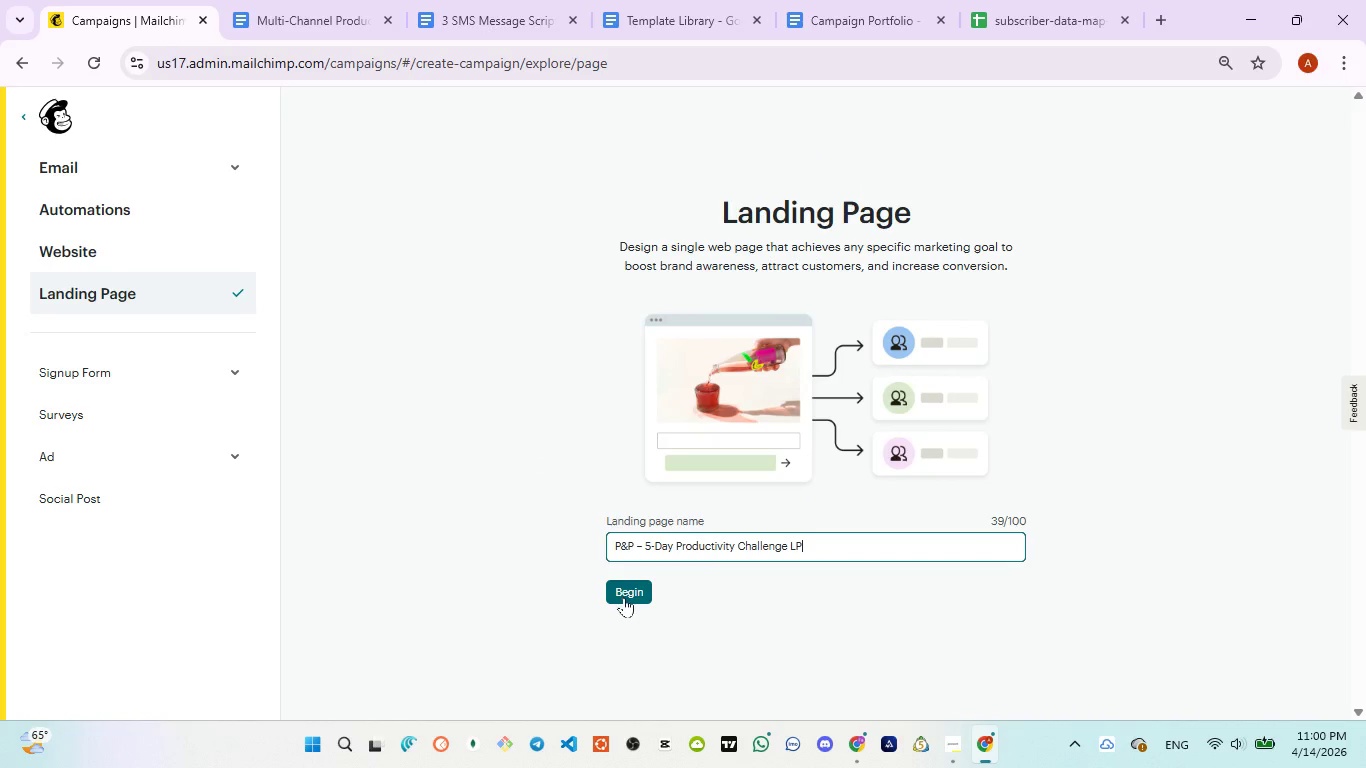 
left_click([624, 597])
 